 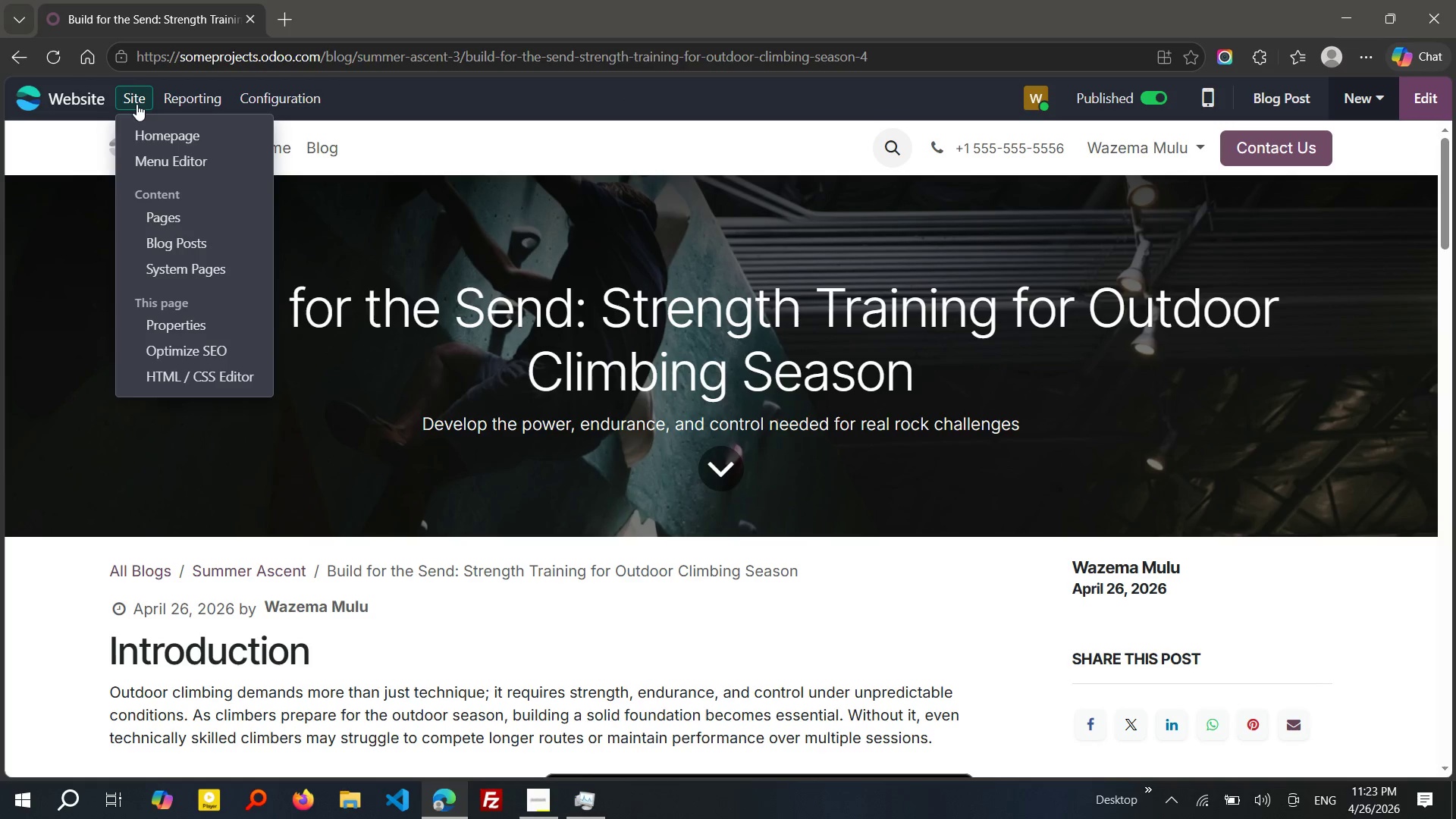 
left_click([195, 354])
 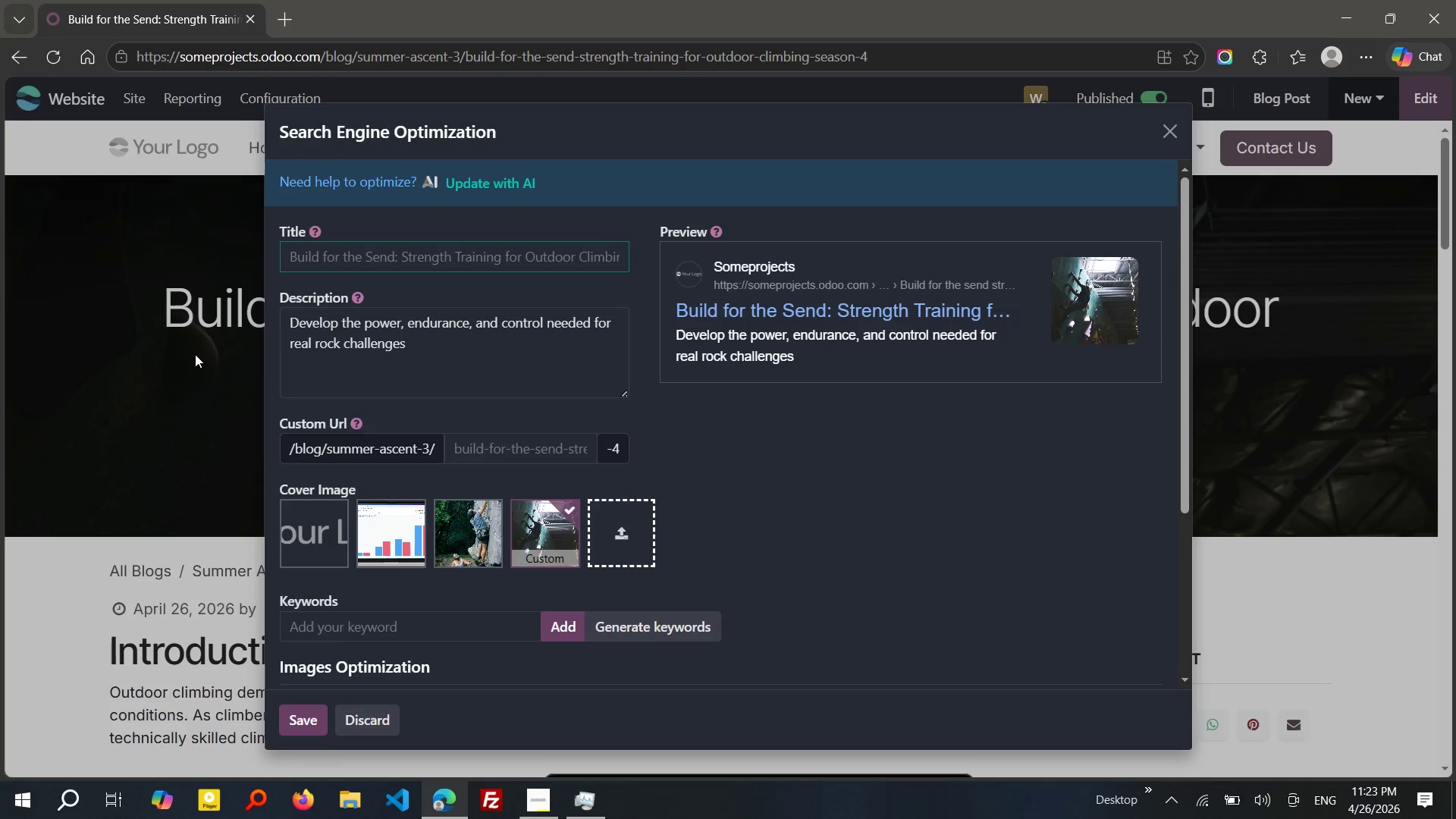 
wait(9.89)
 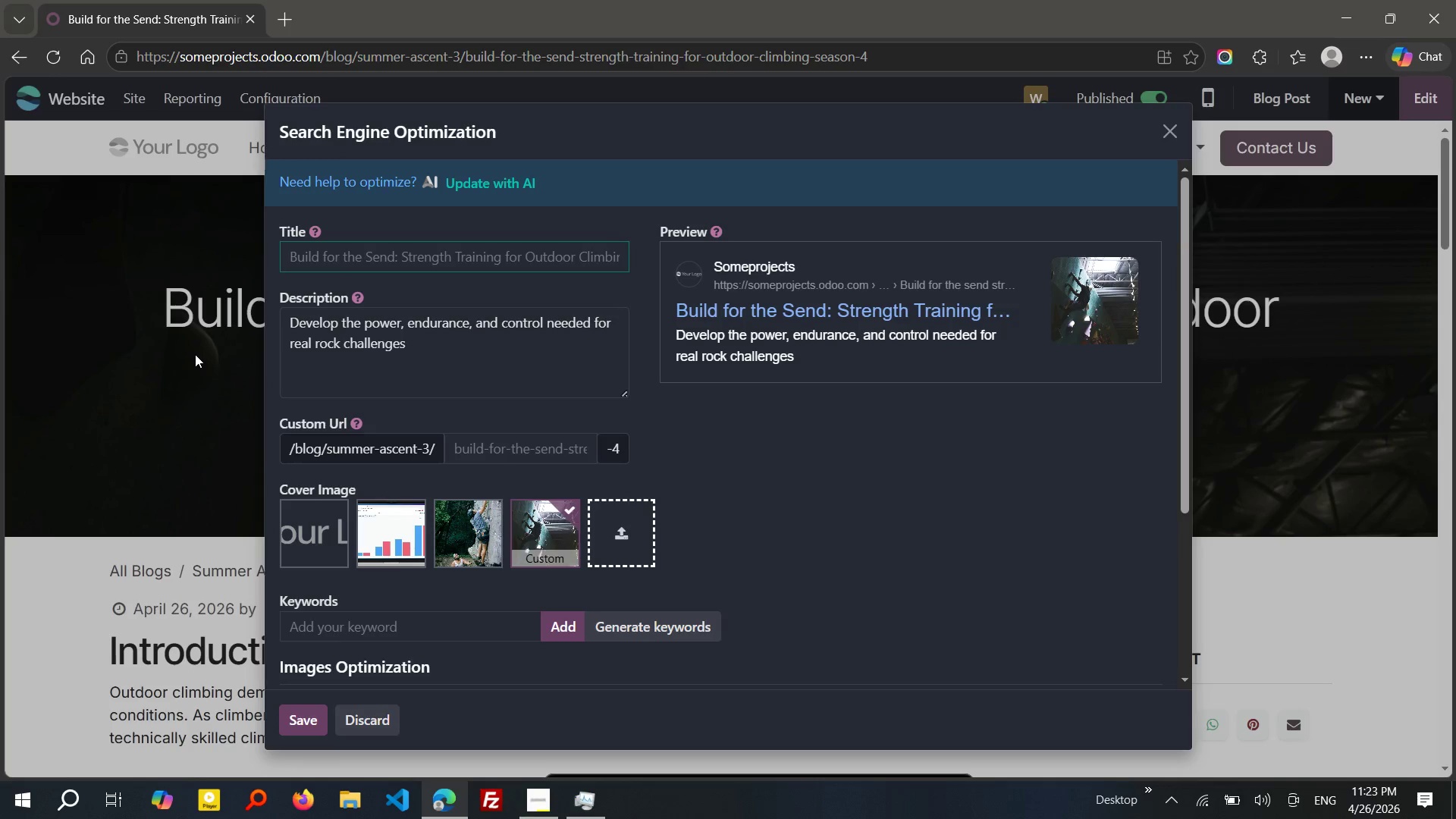 
type(C )
key(Backspace)
type(limbing Stregth)
 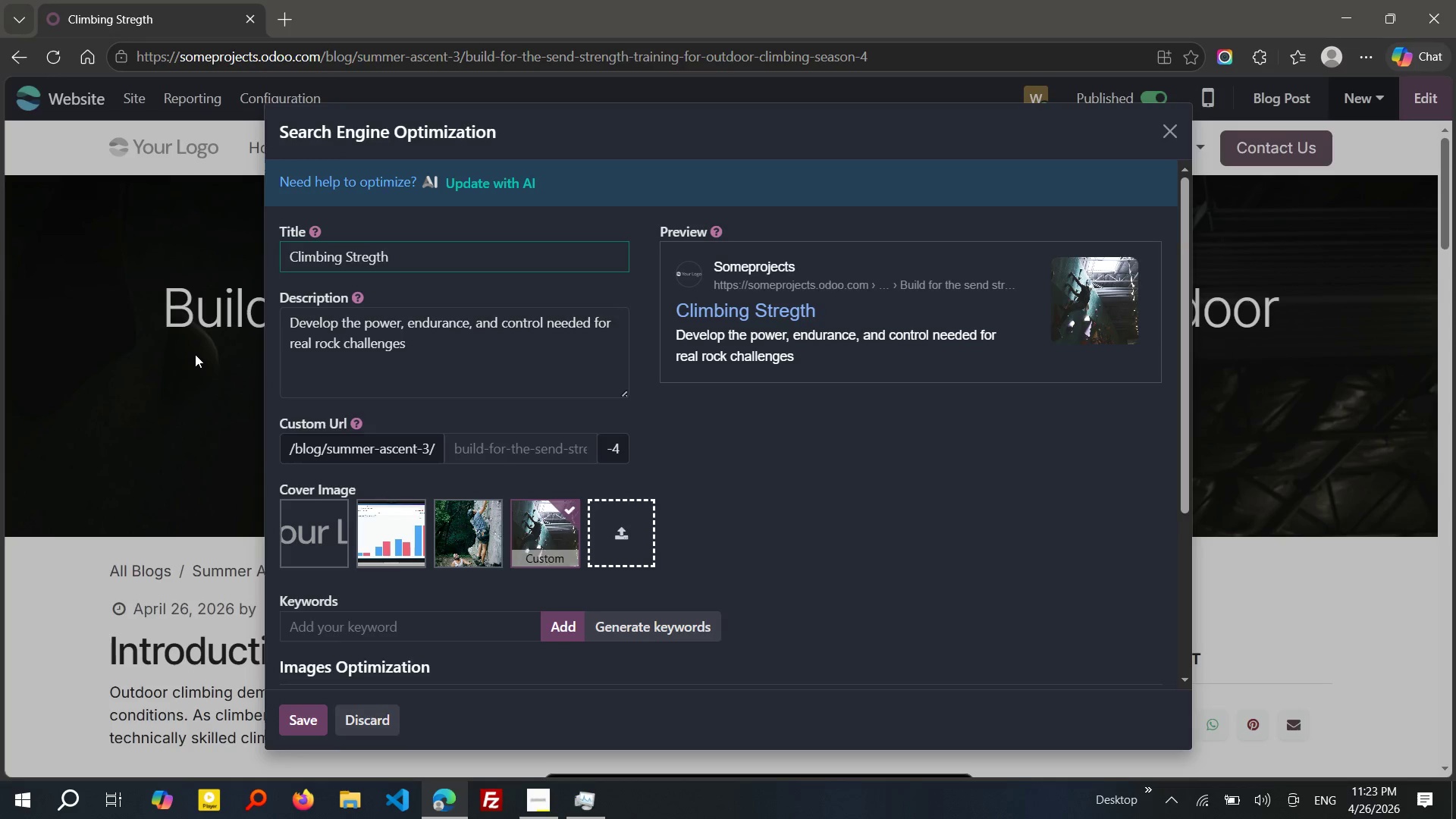 
key(ArrowLeft)
 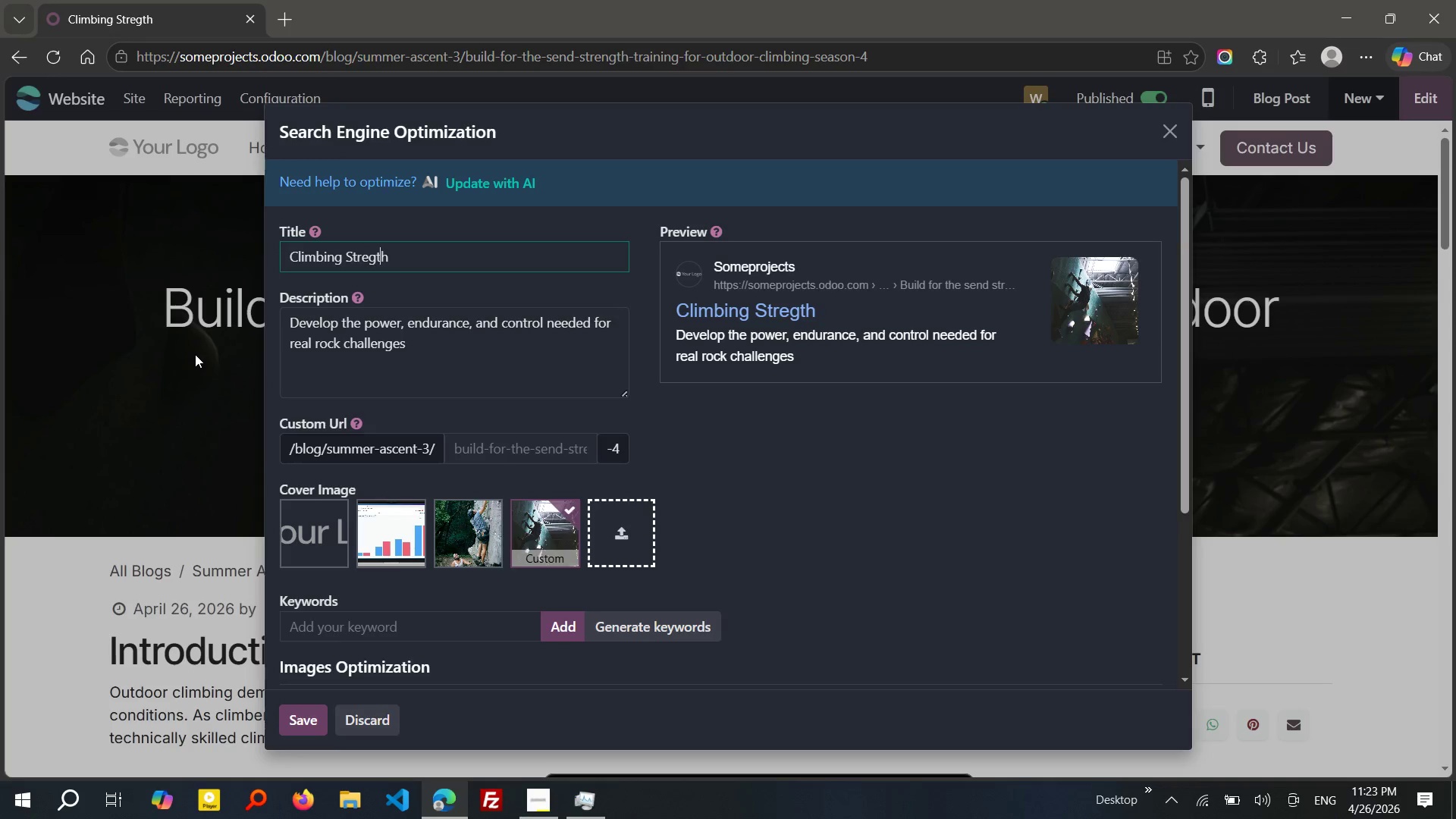 
key(ArrowLeft)
 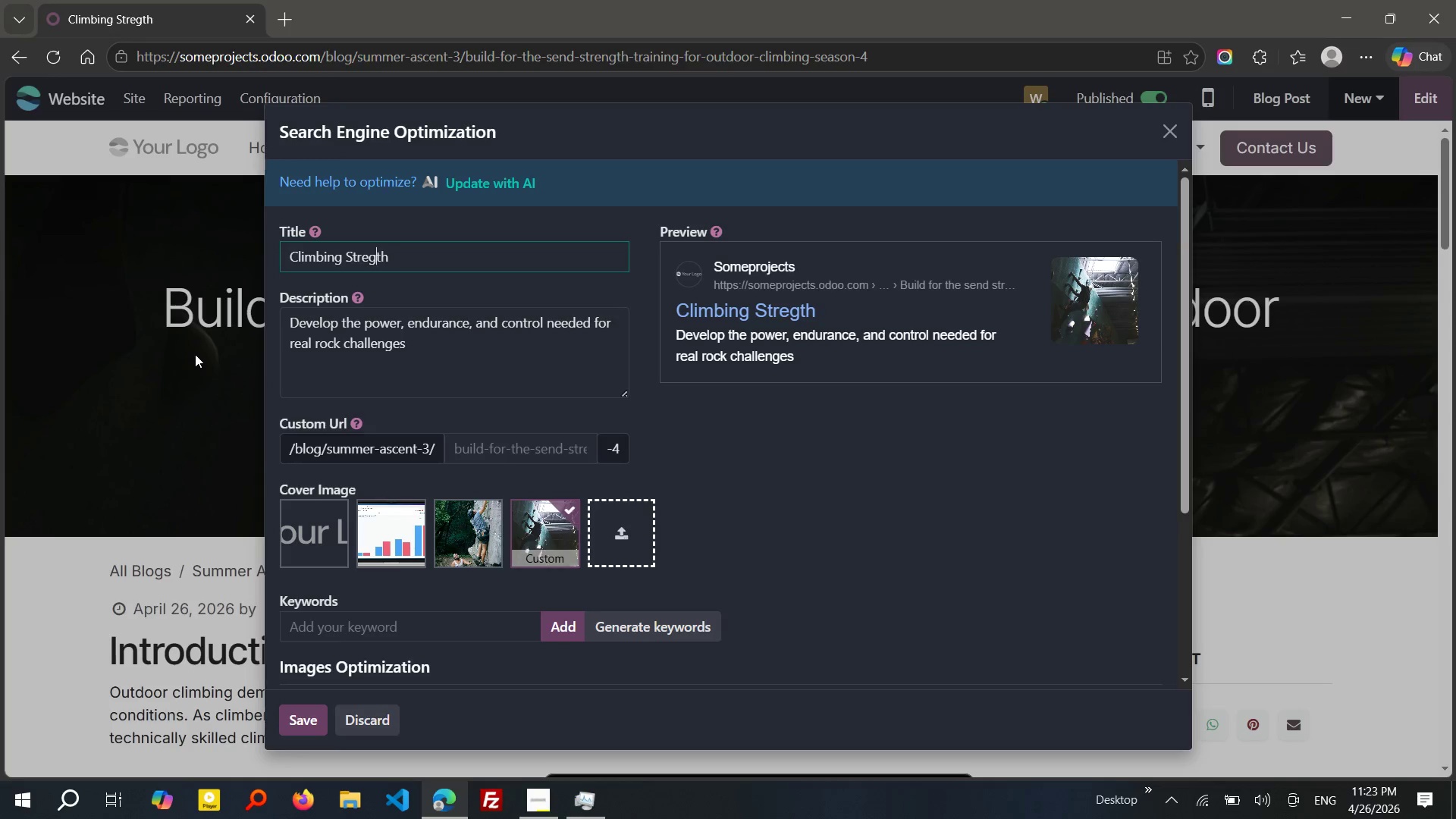 
key(ArrowLeft)
 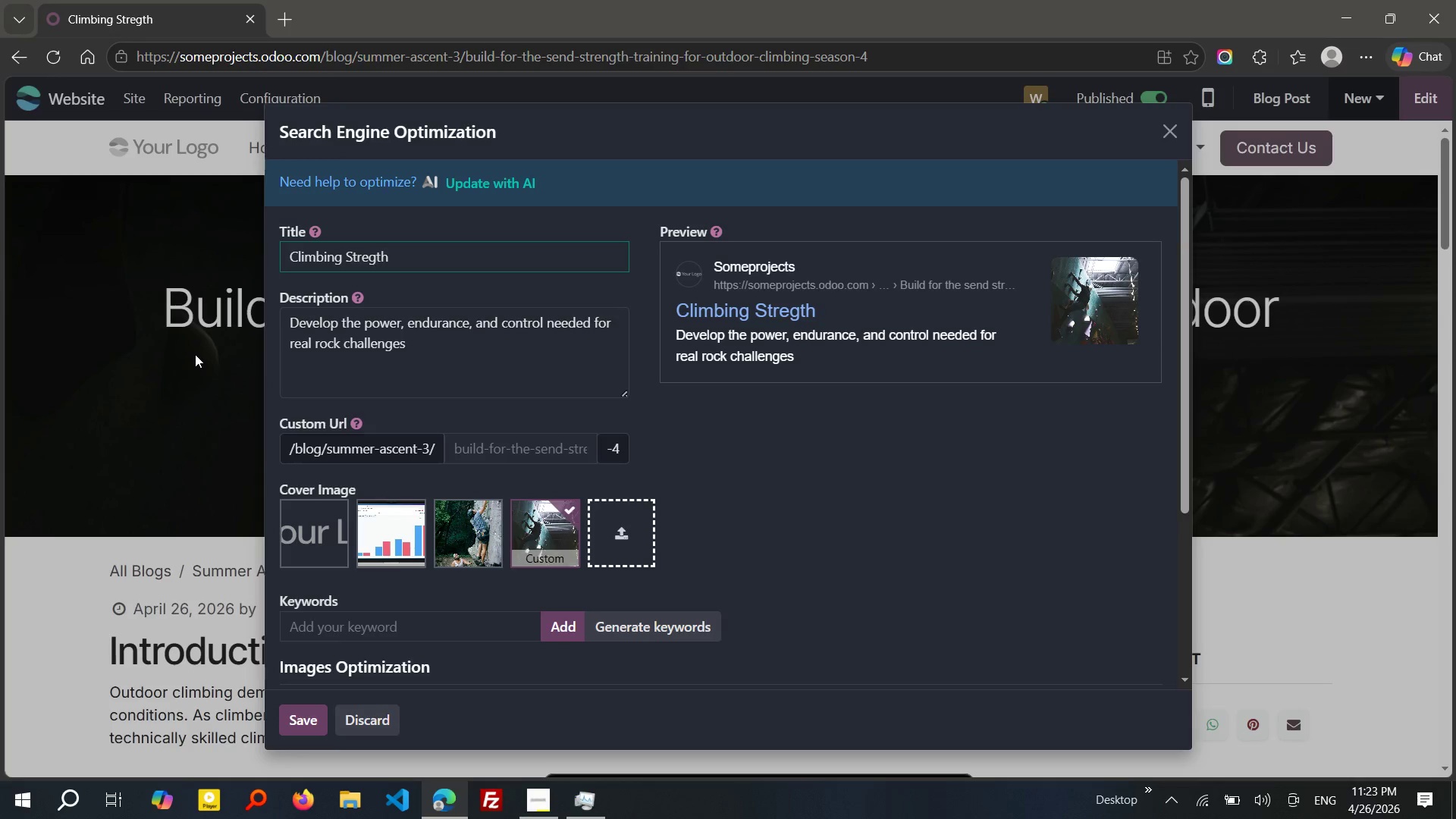 
key(N)
 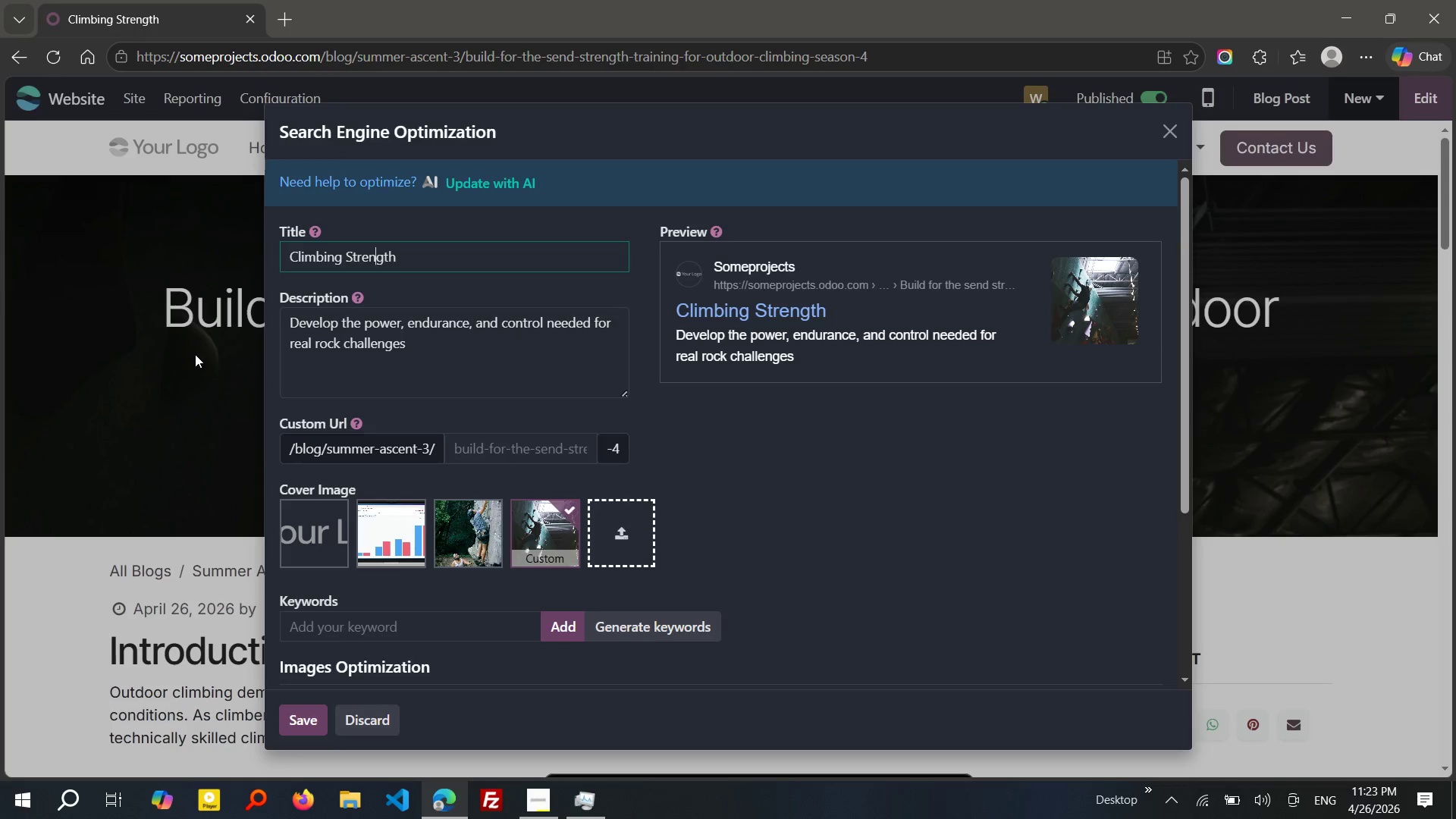 
hold_key(key=ControlLeft, duration=0.39)
 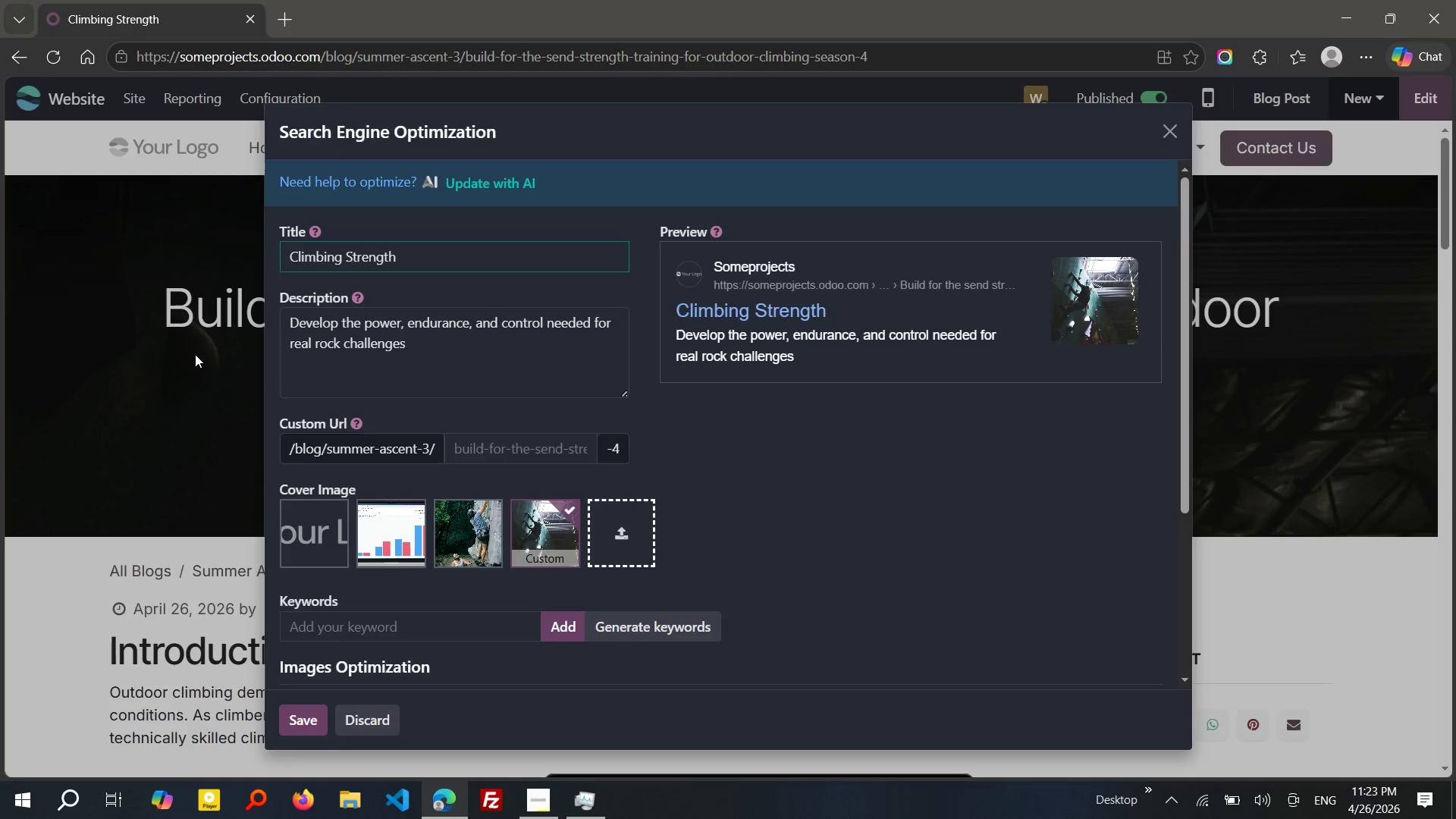 
key(ArrowRight)
 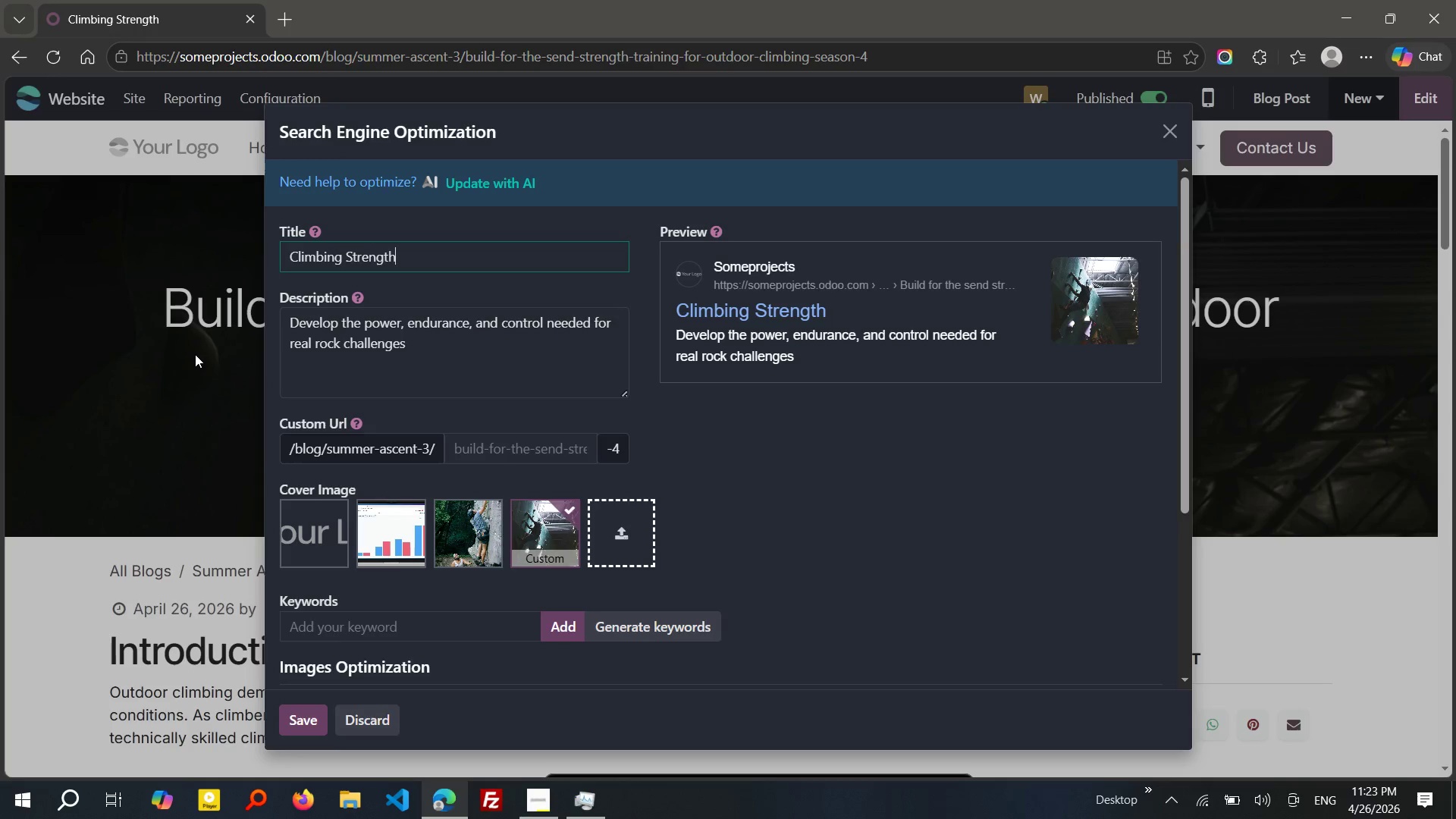 
type( Training for Outdoor Season)
key(Tab)
 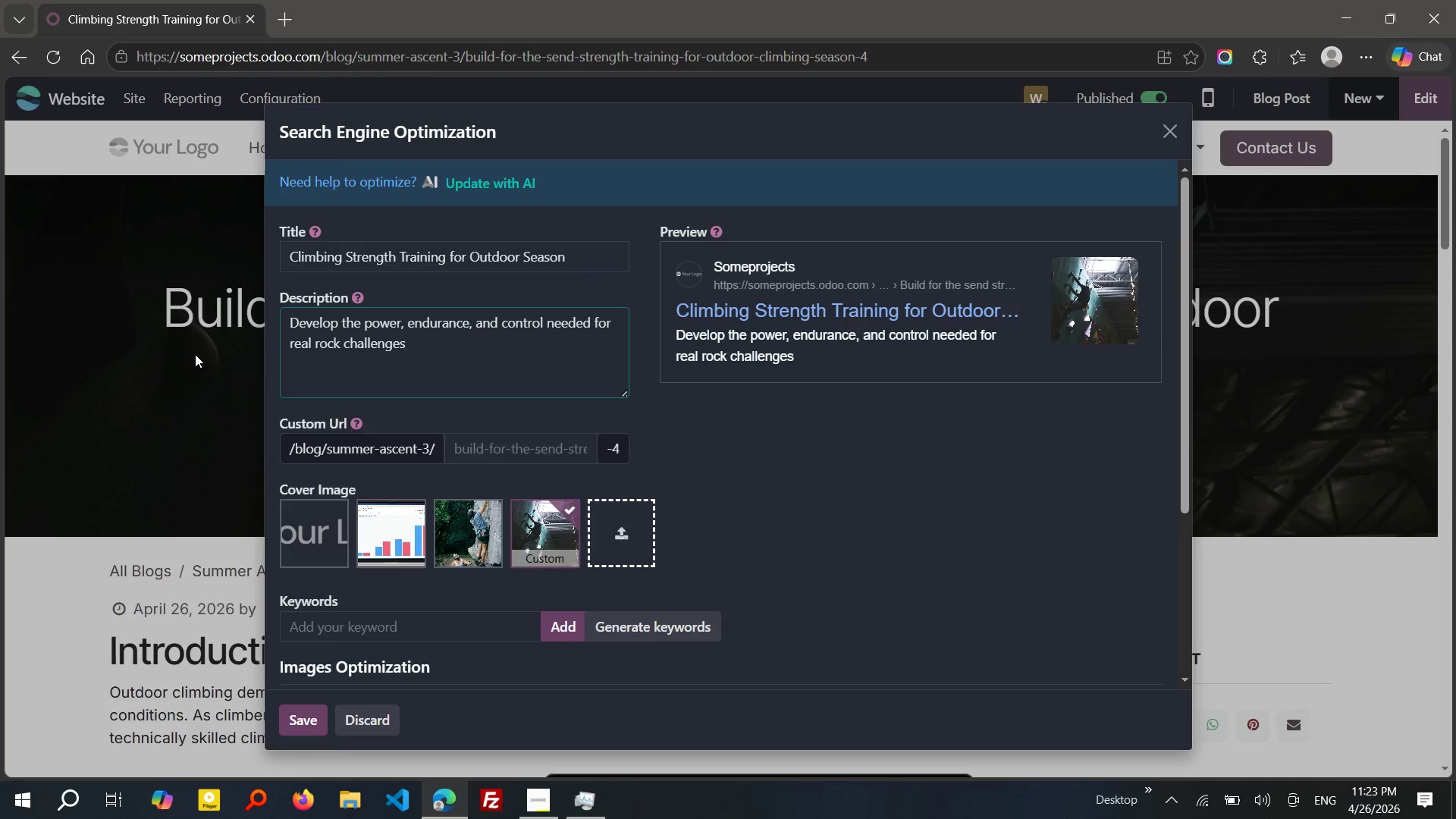 
wait(5.03)
 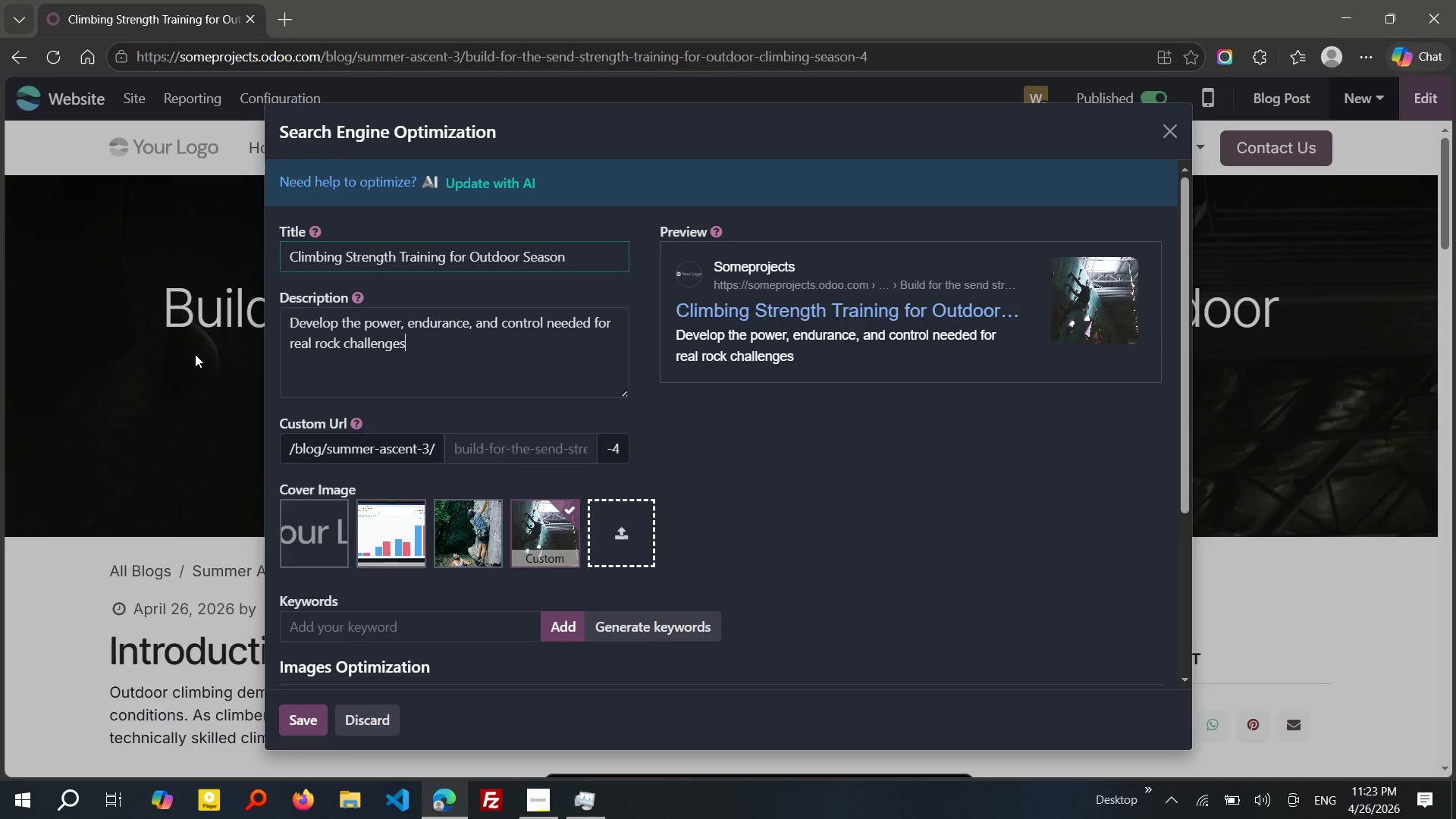 
key(Control+A)
 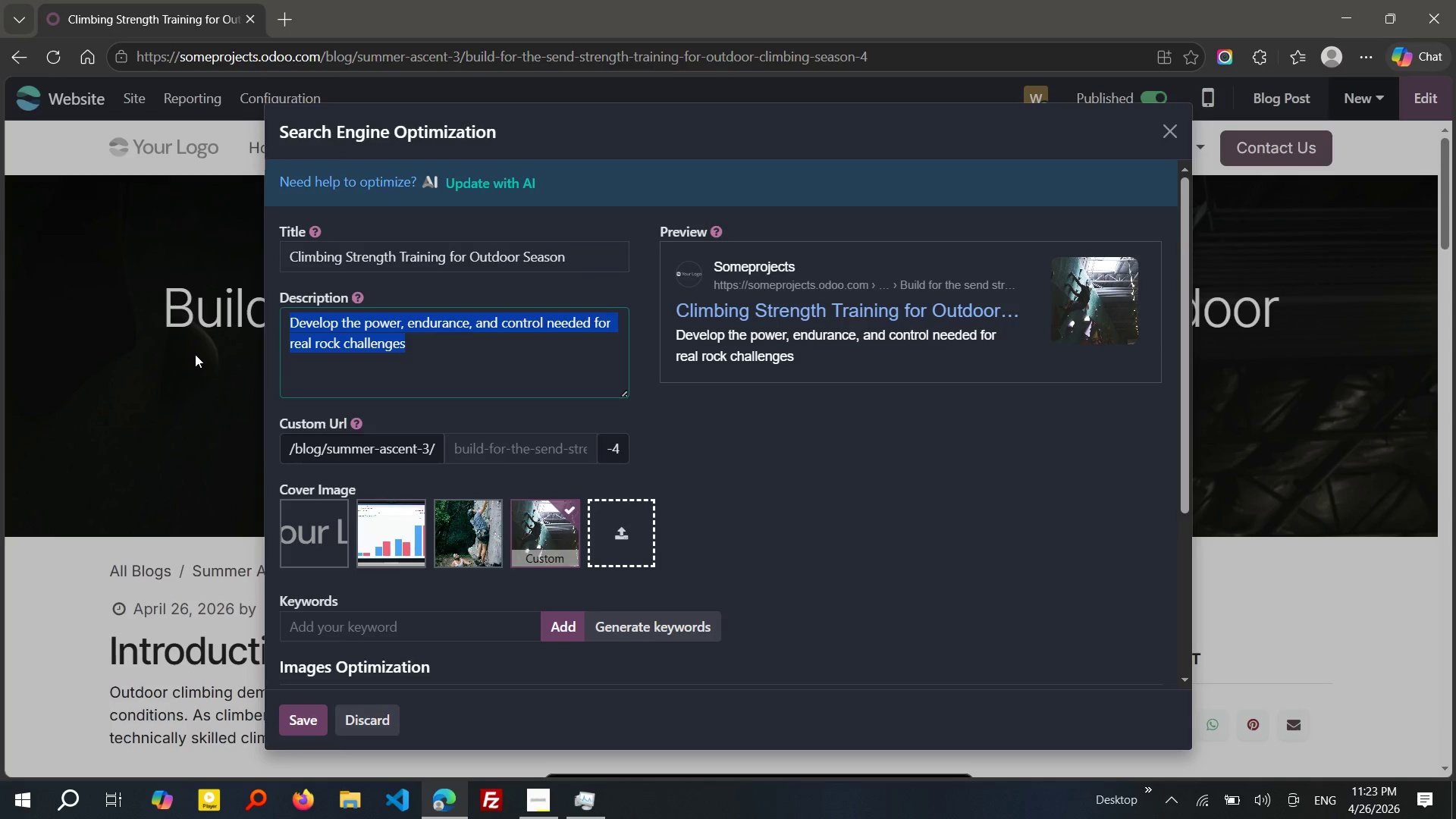 
key(Control+Shift+ShiftRight)
 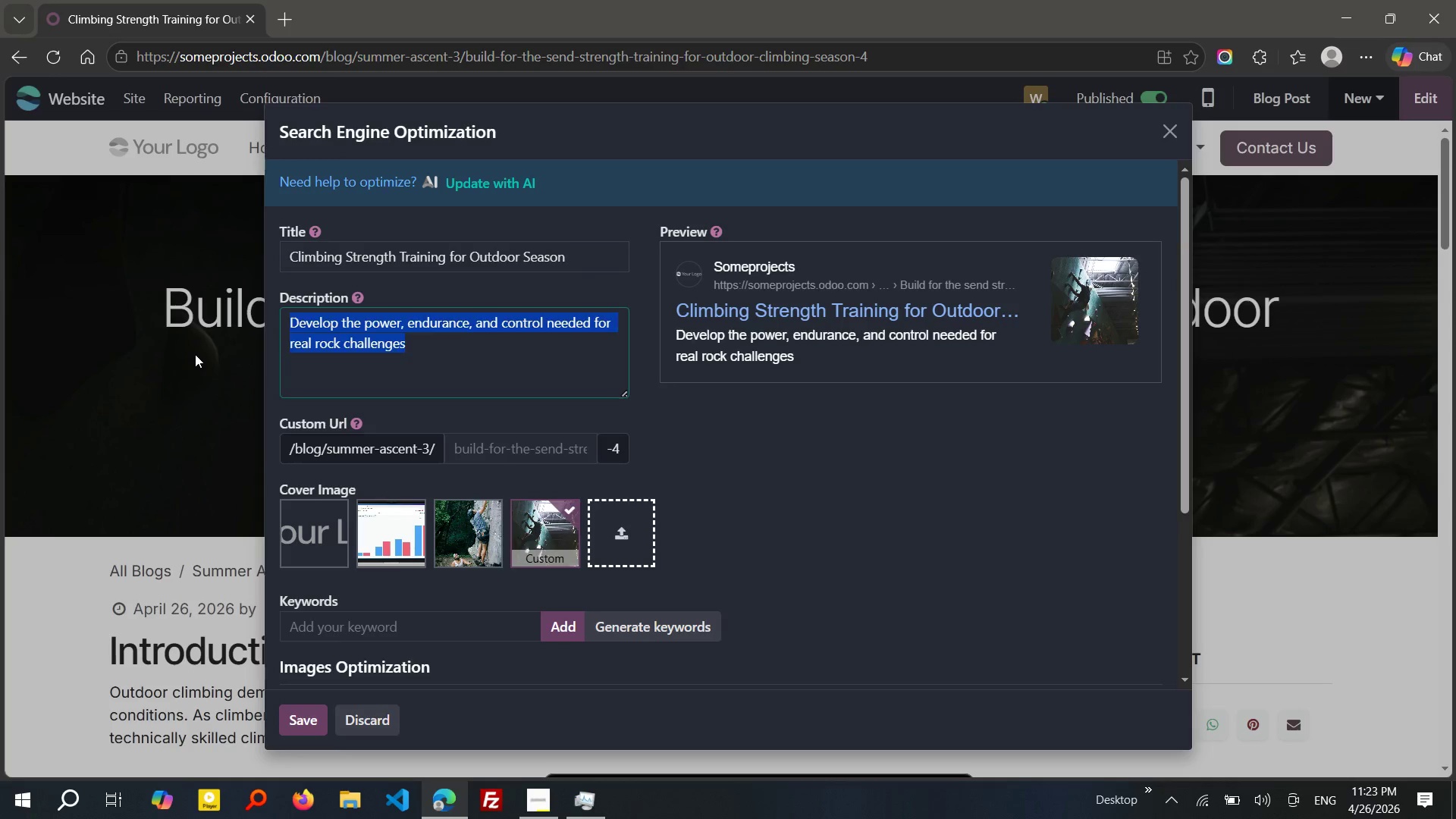 
key(Control+Shift+B)
 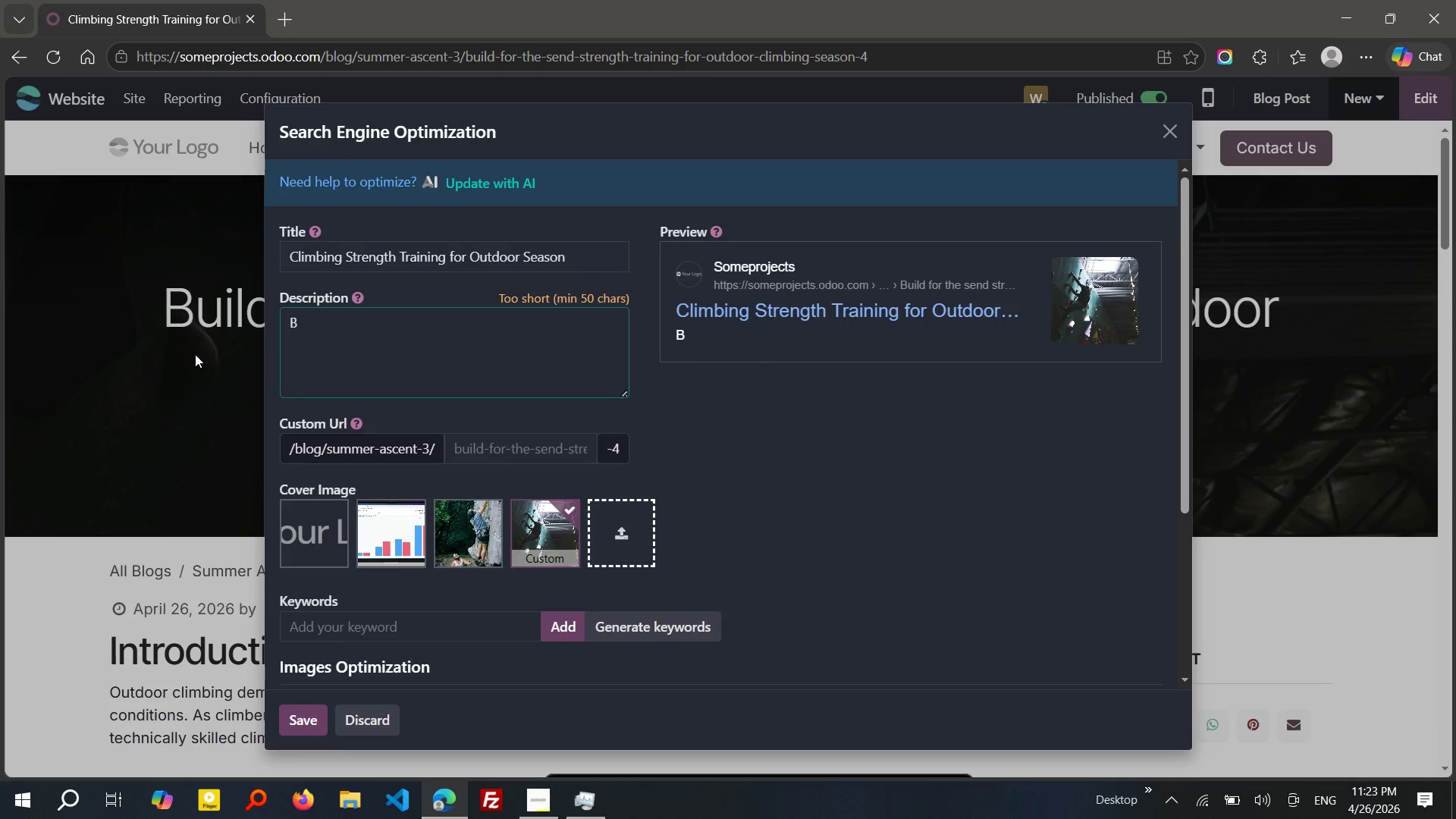 
type(Uild strength and endurance for outdoor climbing. train smarter with i)
key(Backspace)
type(Irn & Ivy and start your 3-day trial today.)
key(Tab)
 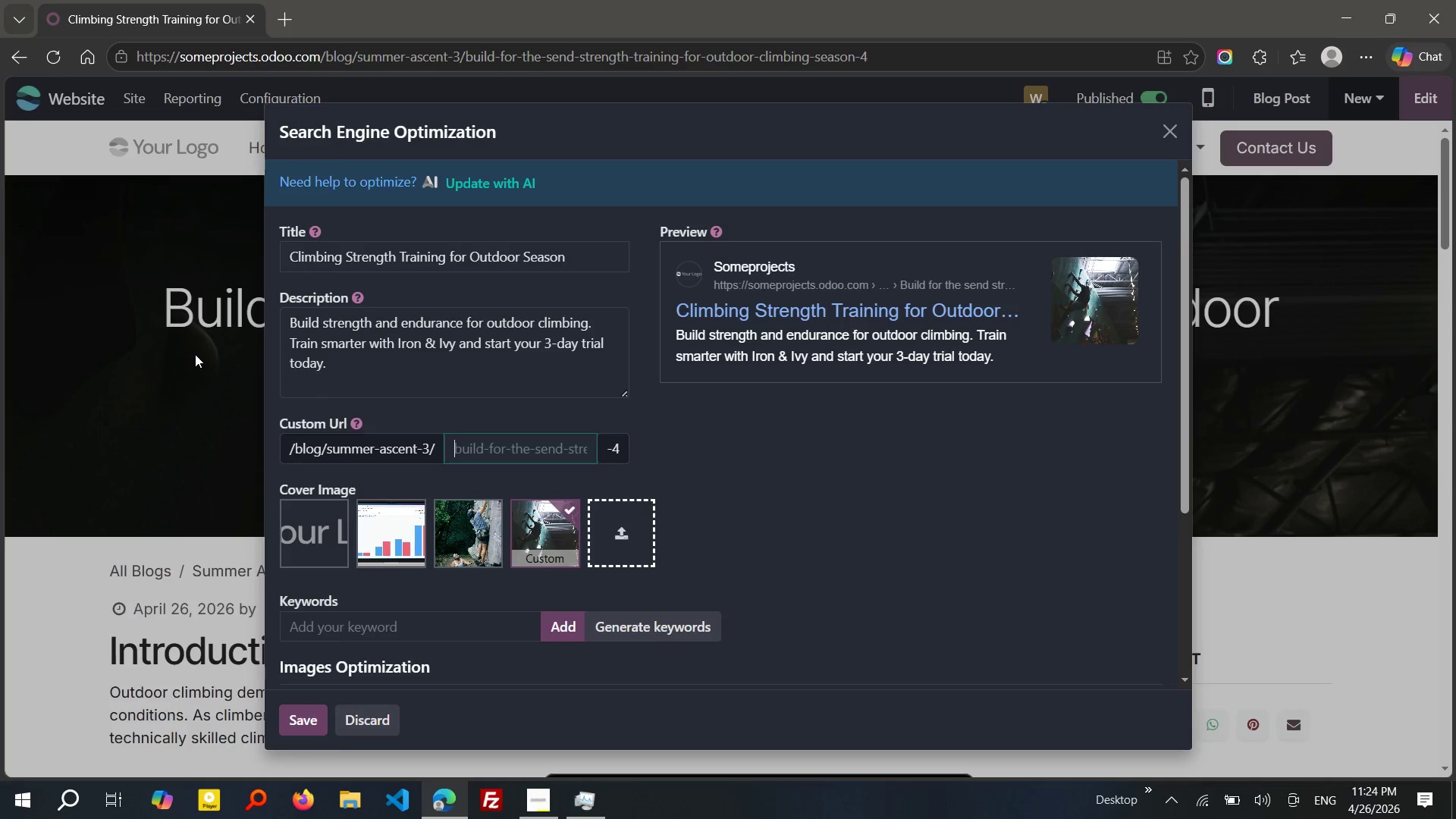 
type(climbing-strength-training)
 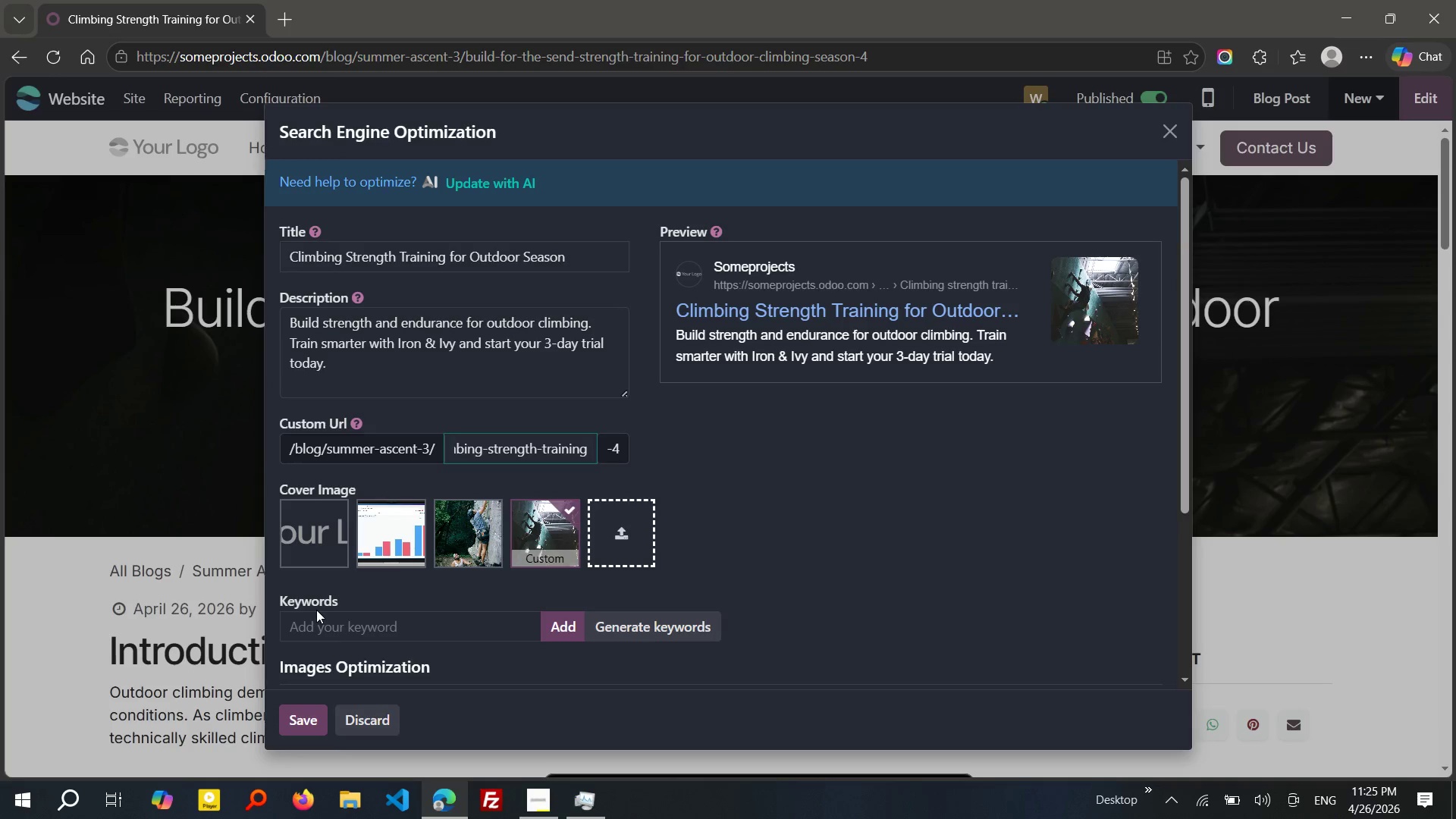 
left_click([326, 631])
 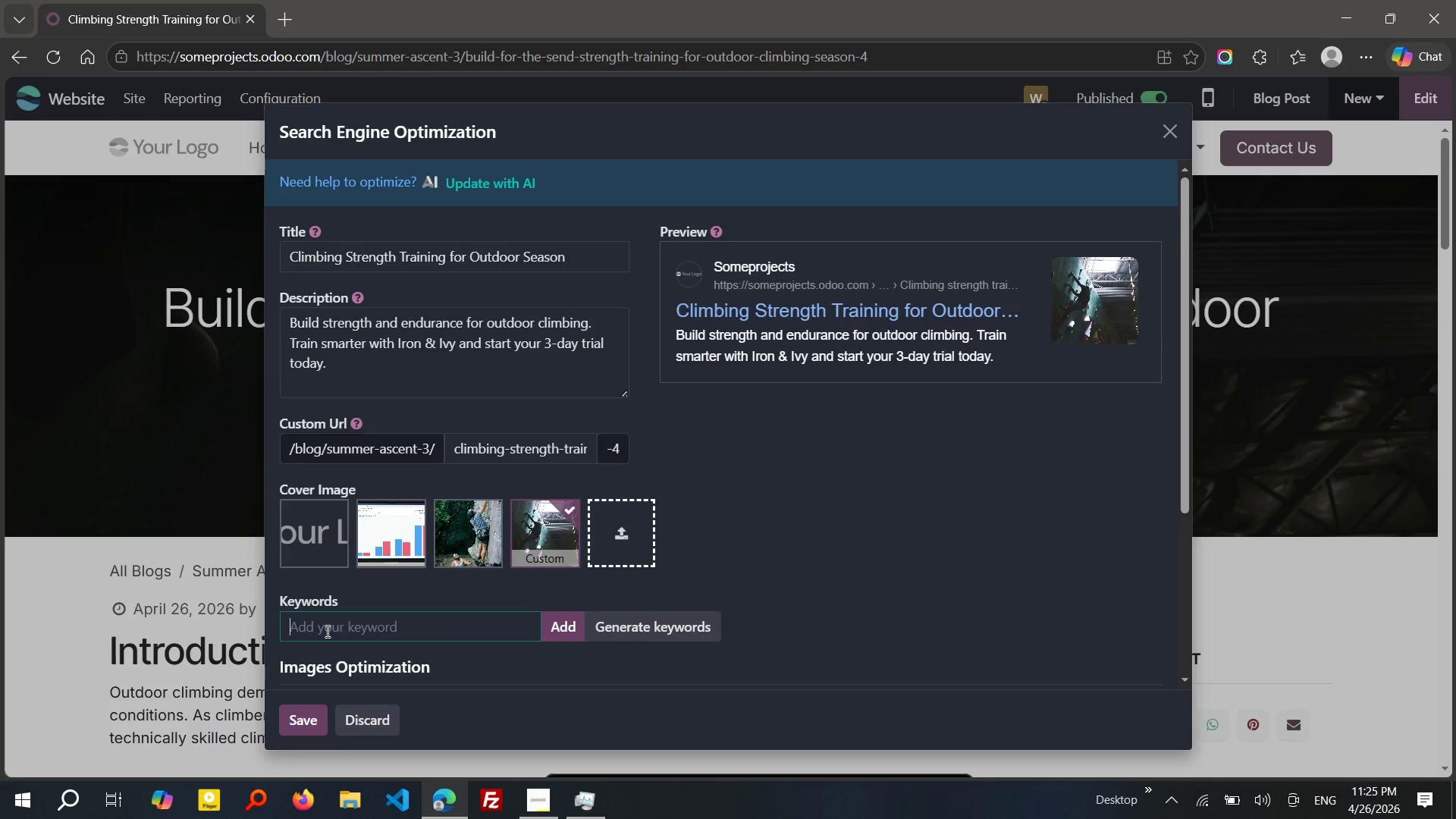 
wait(5.64)
 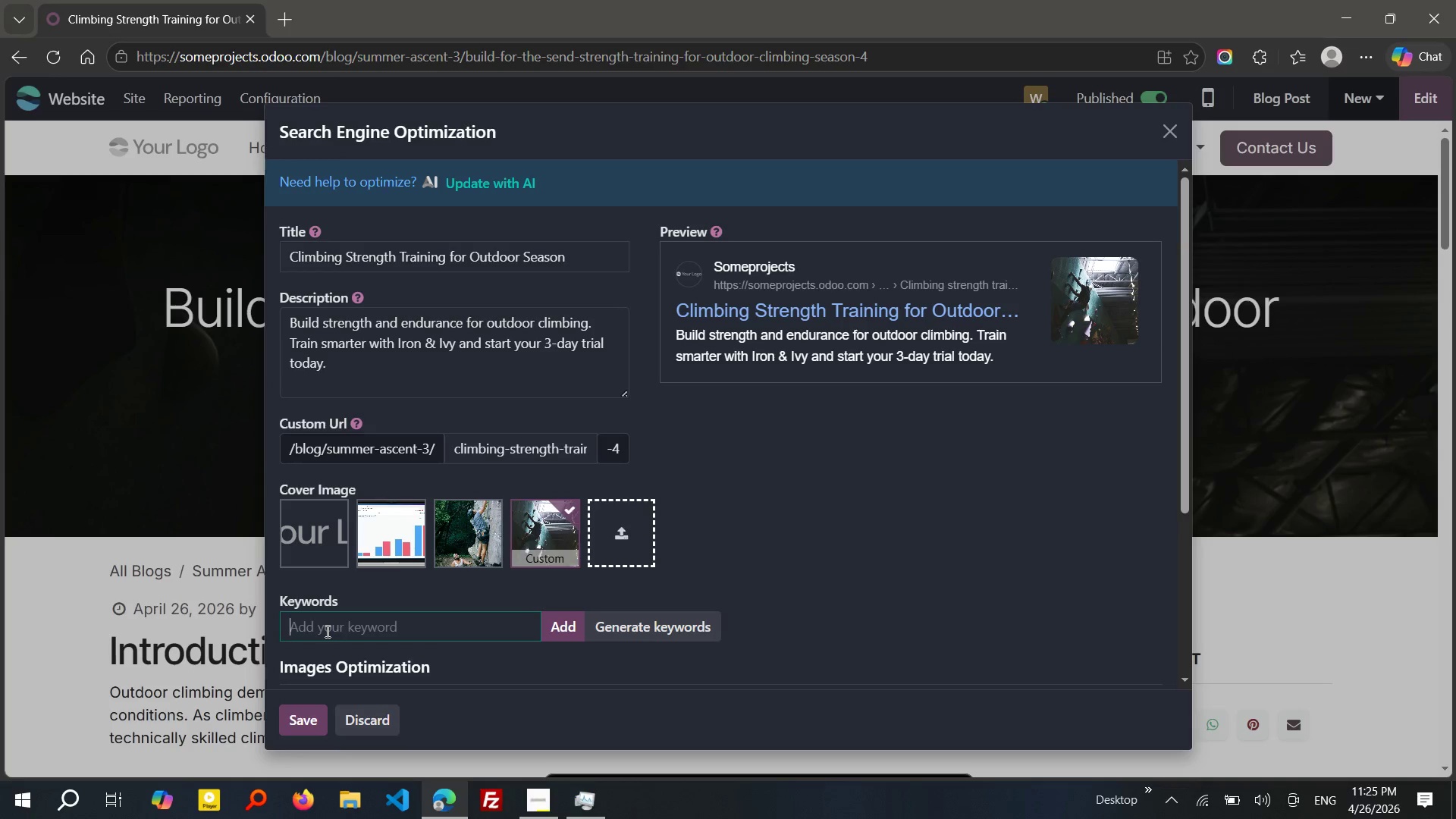 
type(climbing strength training)
 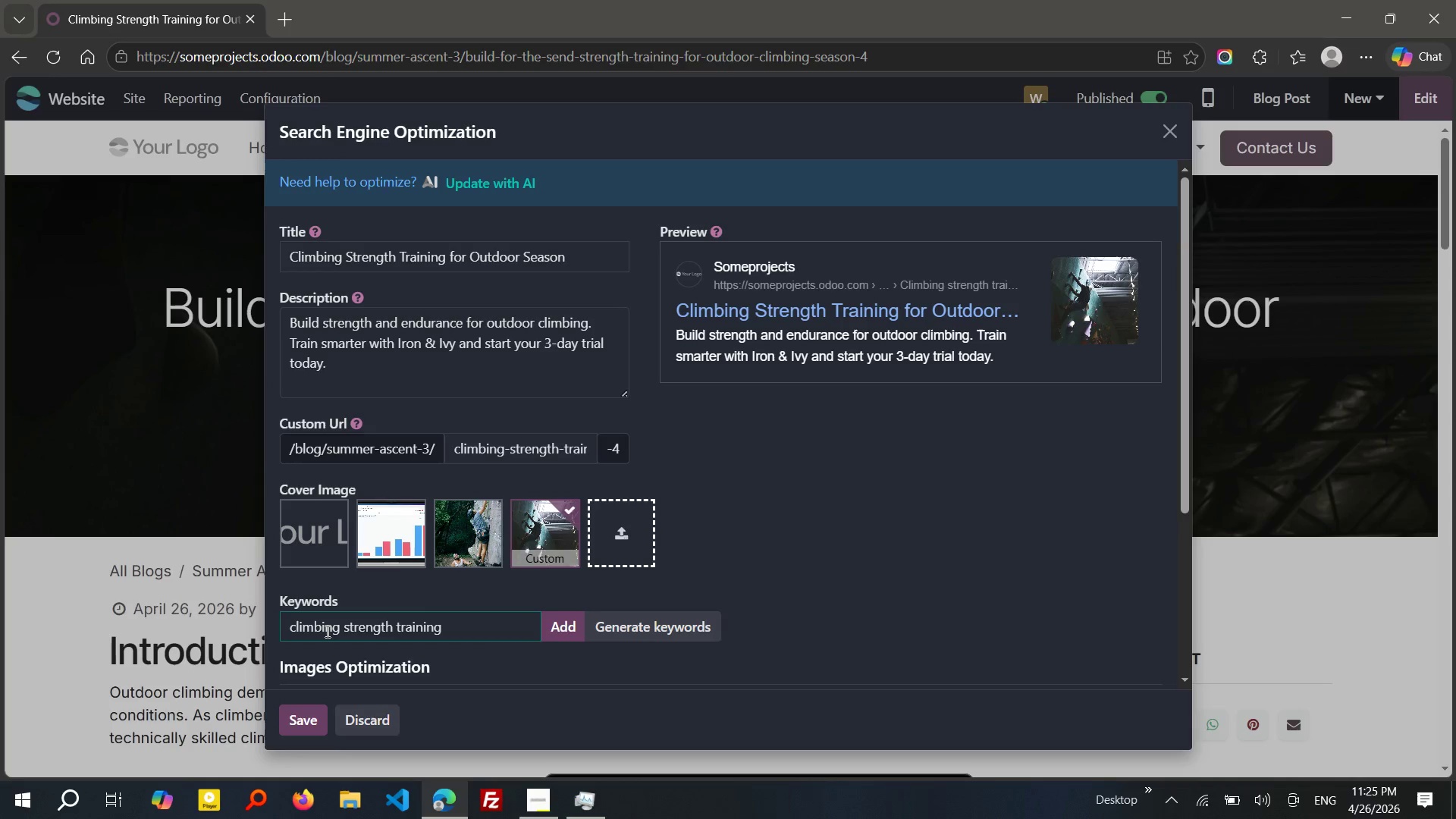 
key(Enter)
 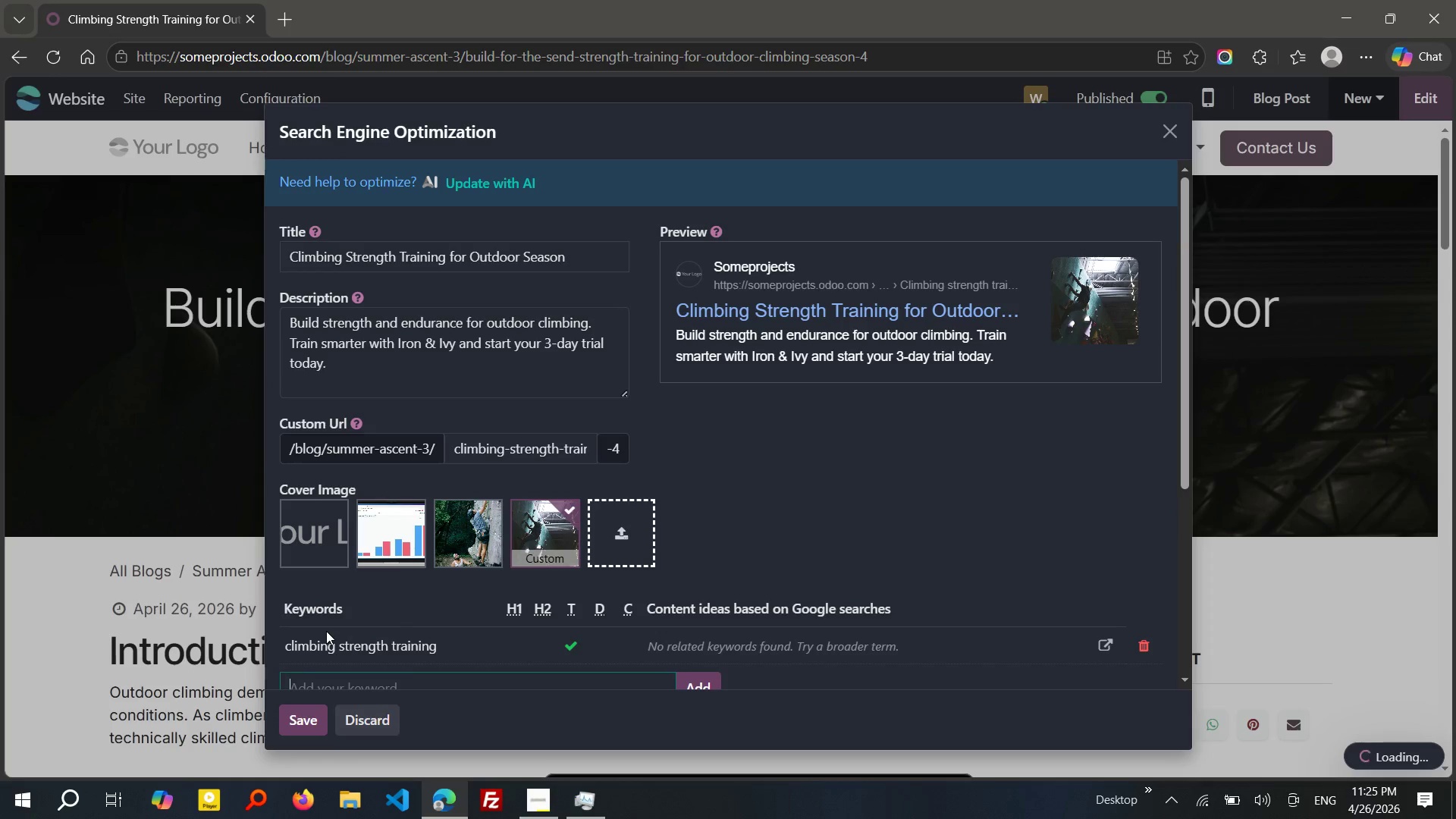 
type(grip strength s)
key(Backspace)
type(climbing)
 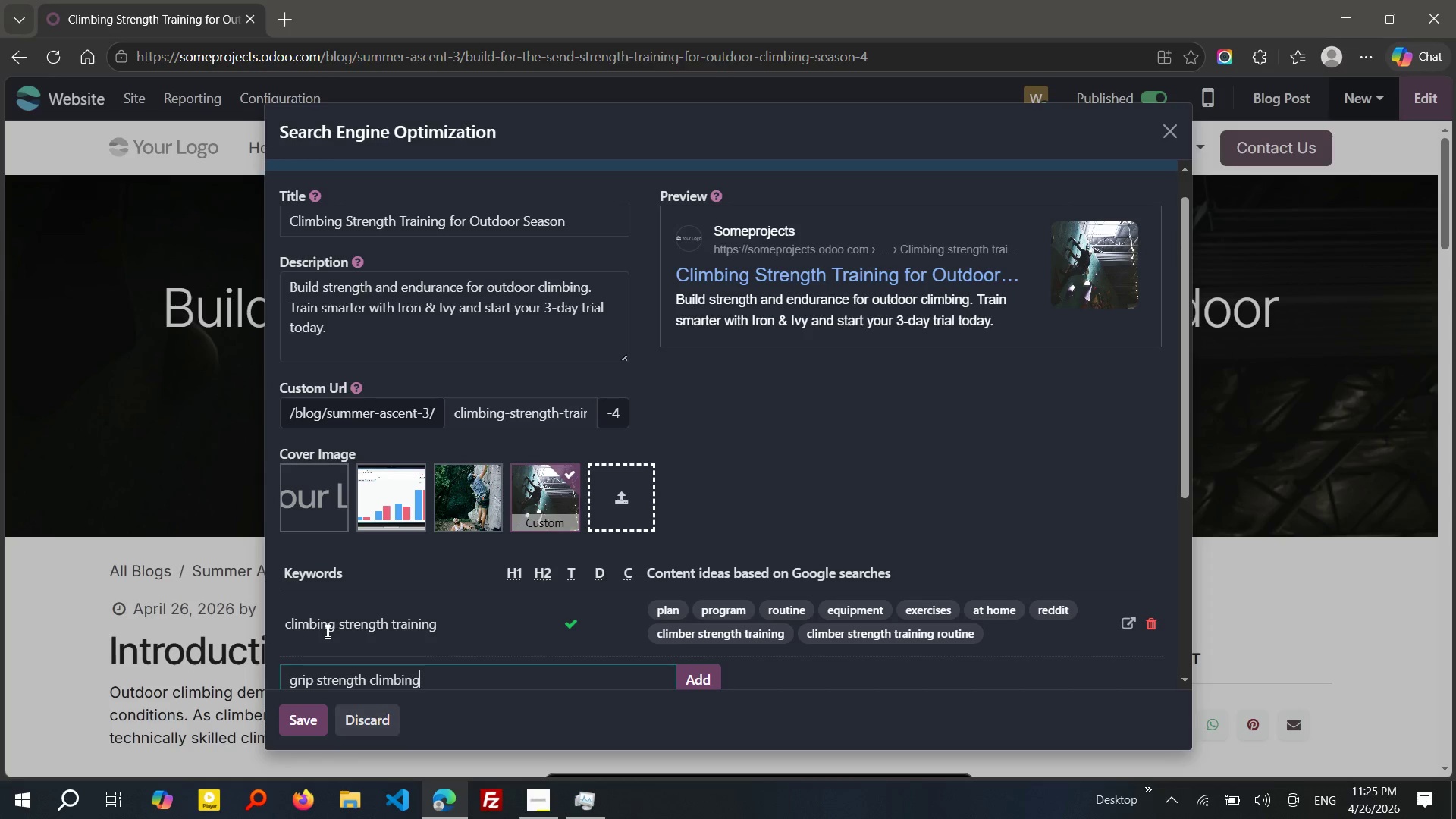 
key(Enter)
 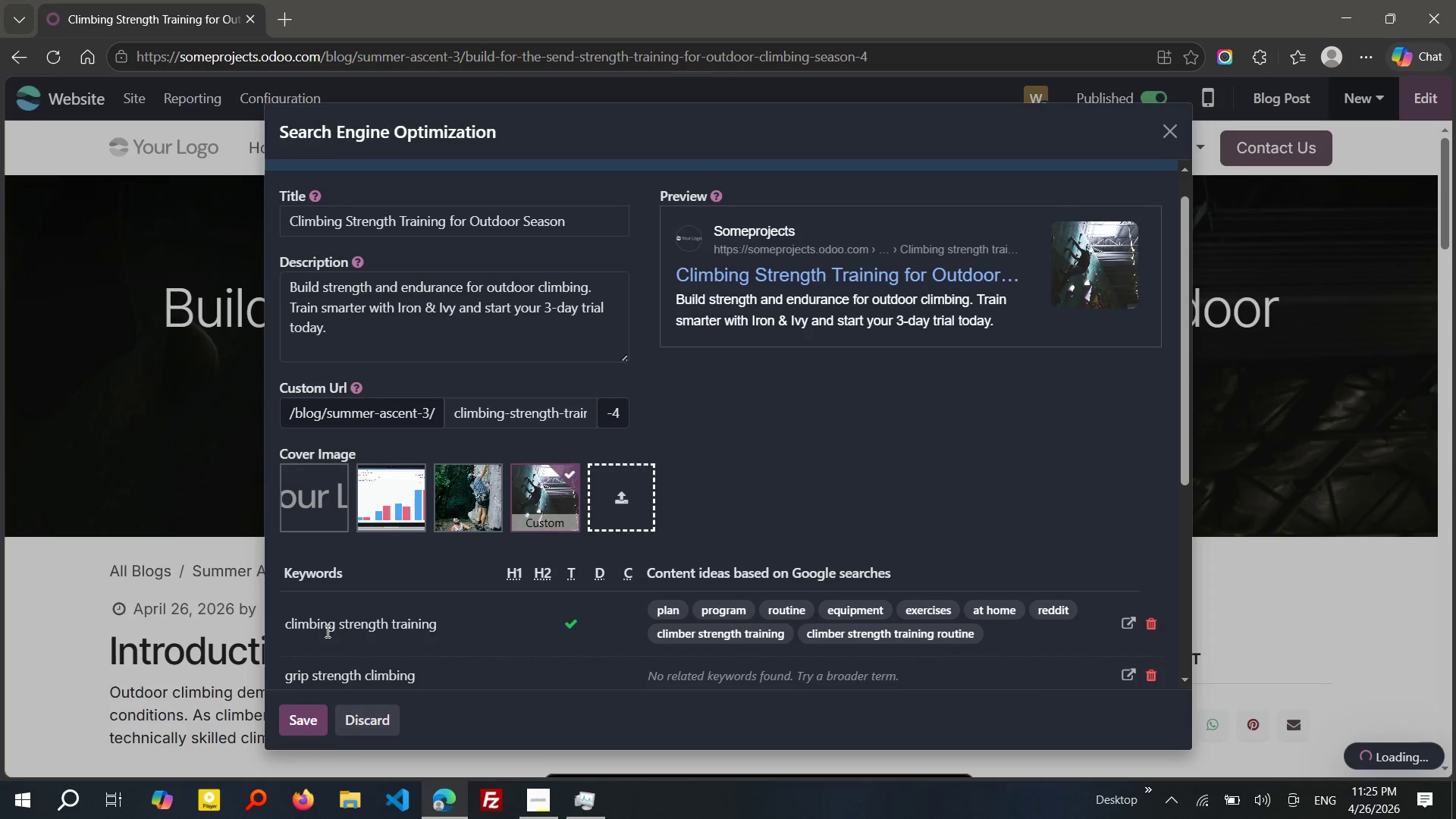 
type(climbing st)
key(Backspace)
key(Backspace)
type(endr)
key(Backspace)
type(uar)
key(Backspace)
key(Backspace)
type(rance)
 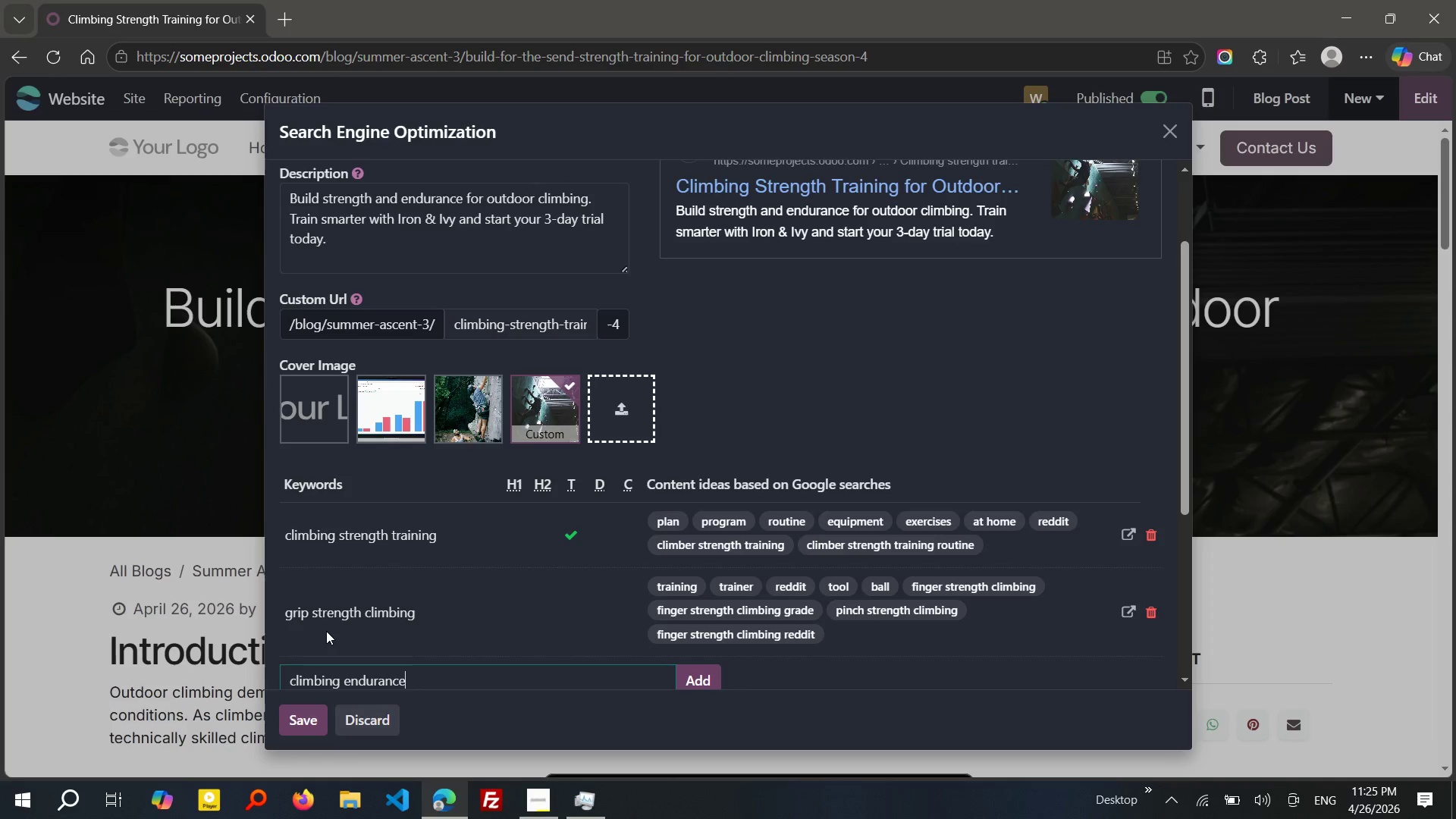 
key(Enter)
 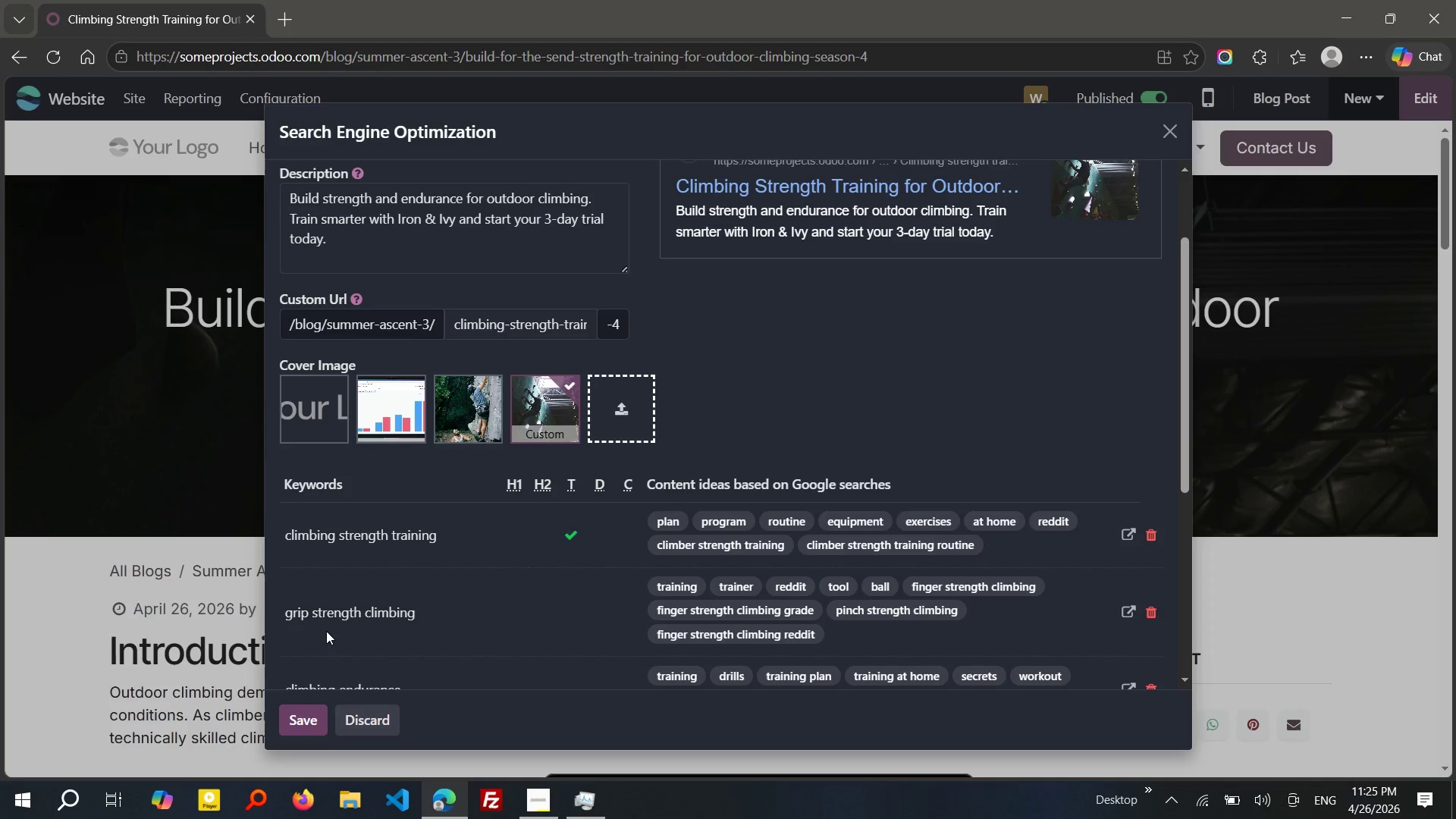 
wait(10.59)
 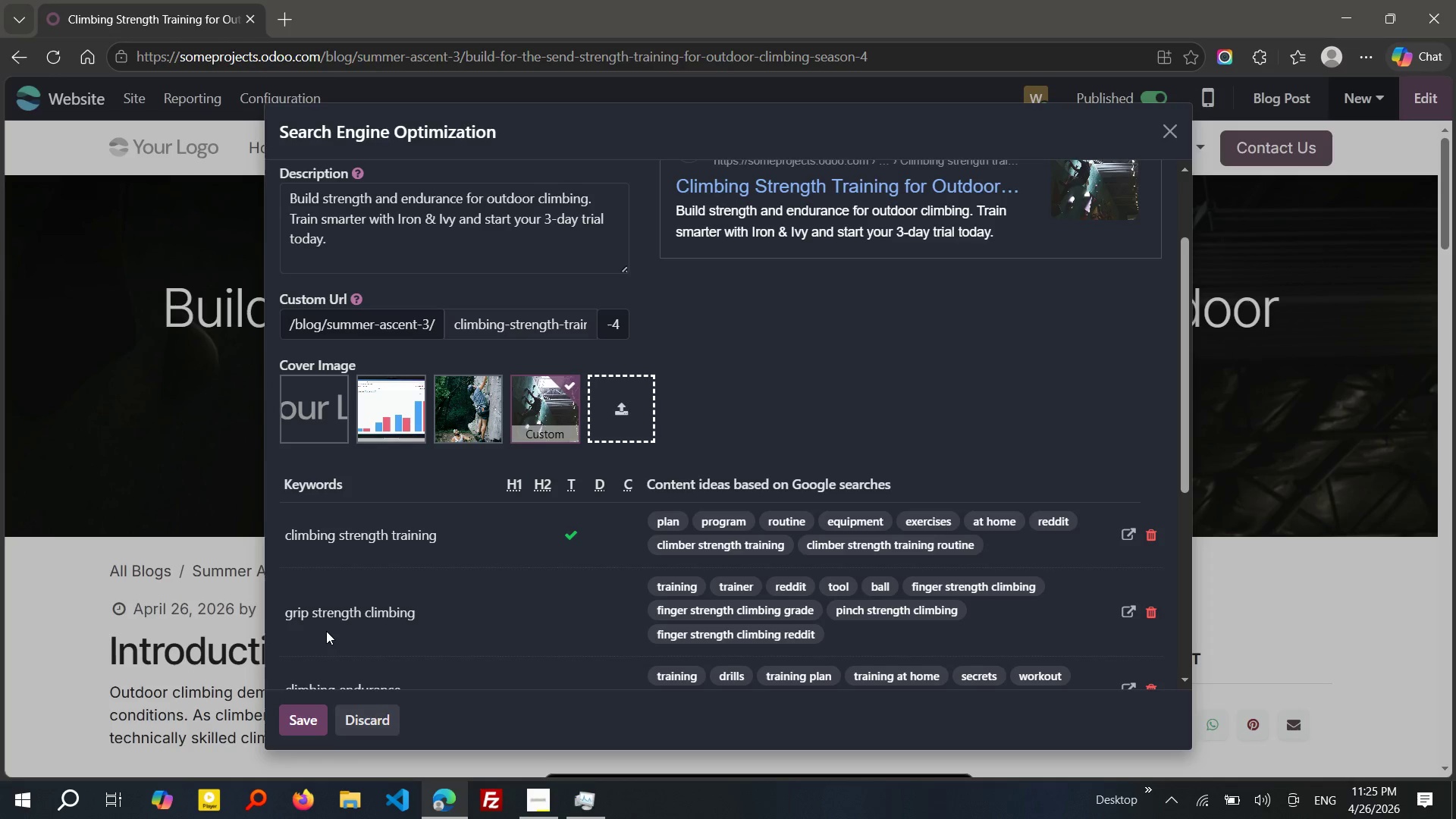 
type(climbing fitness)
 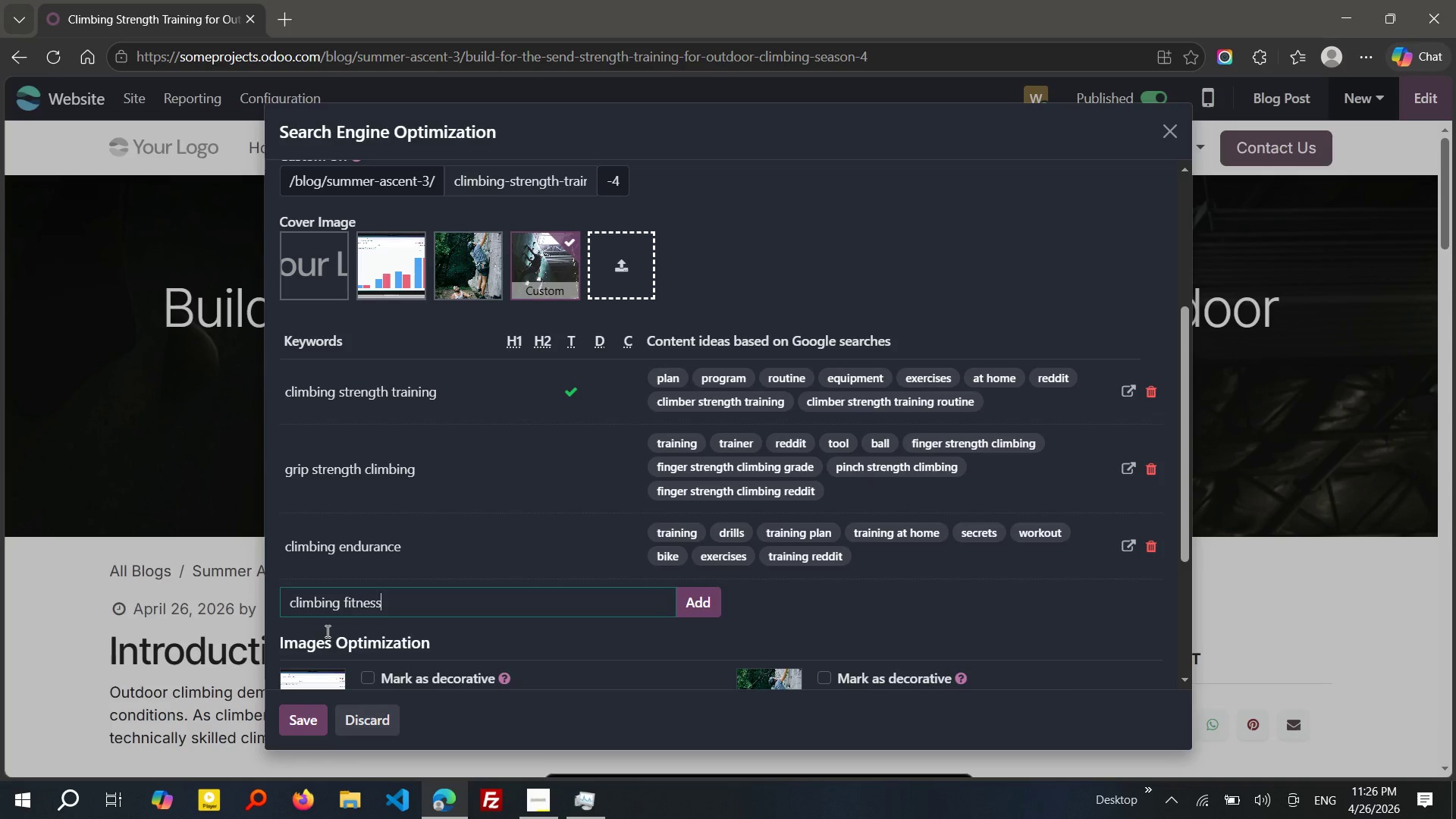 
key(Enter)
 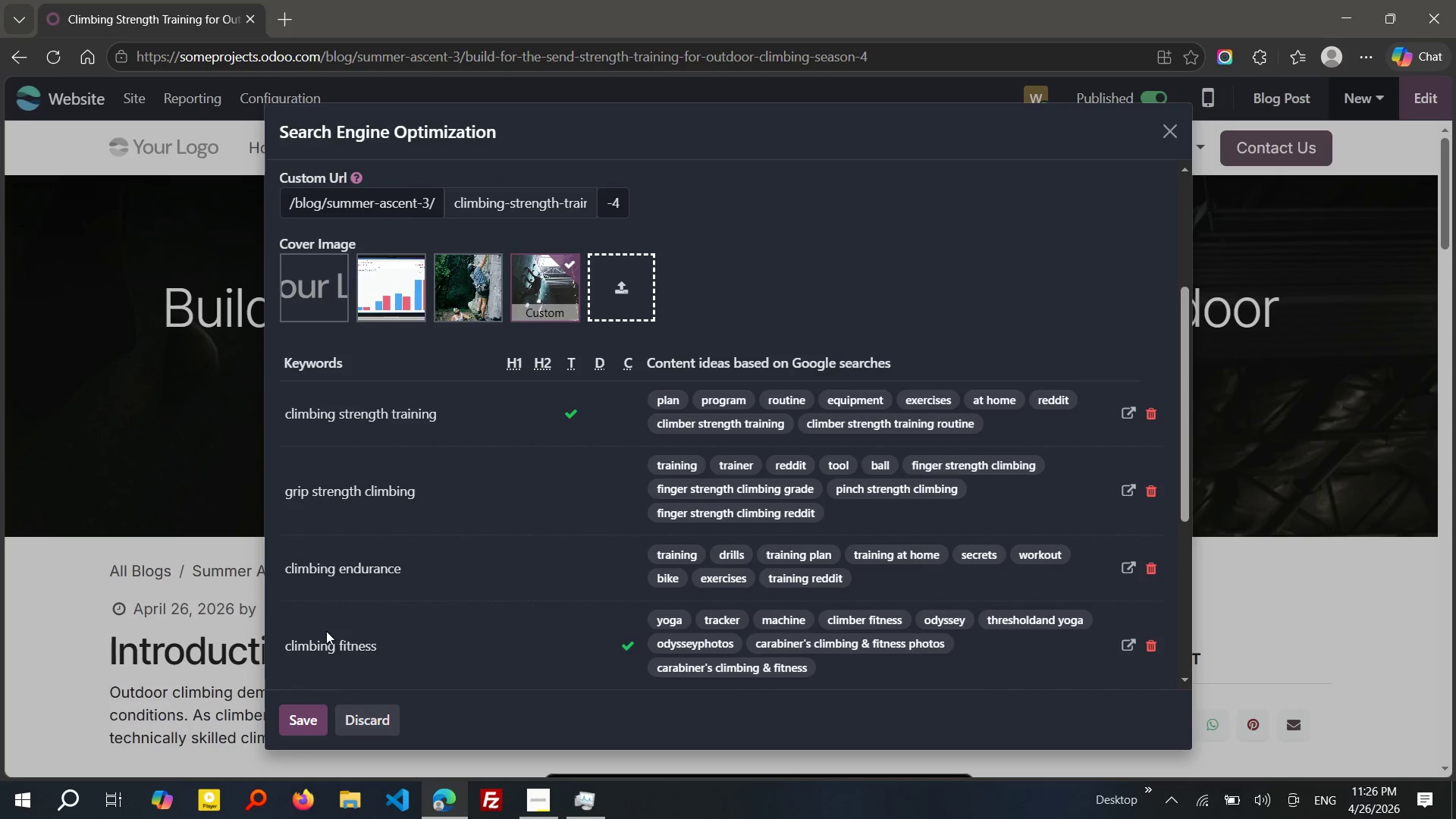 
wait(7.03)
 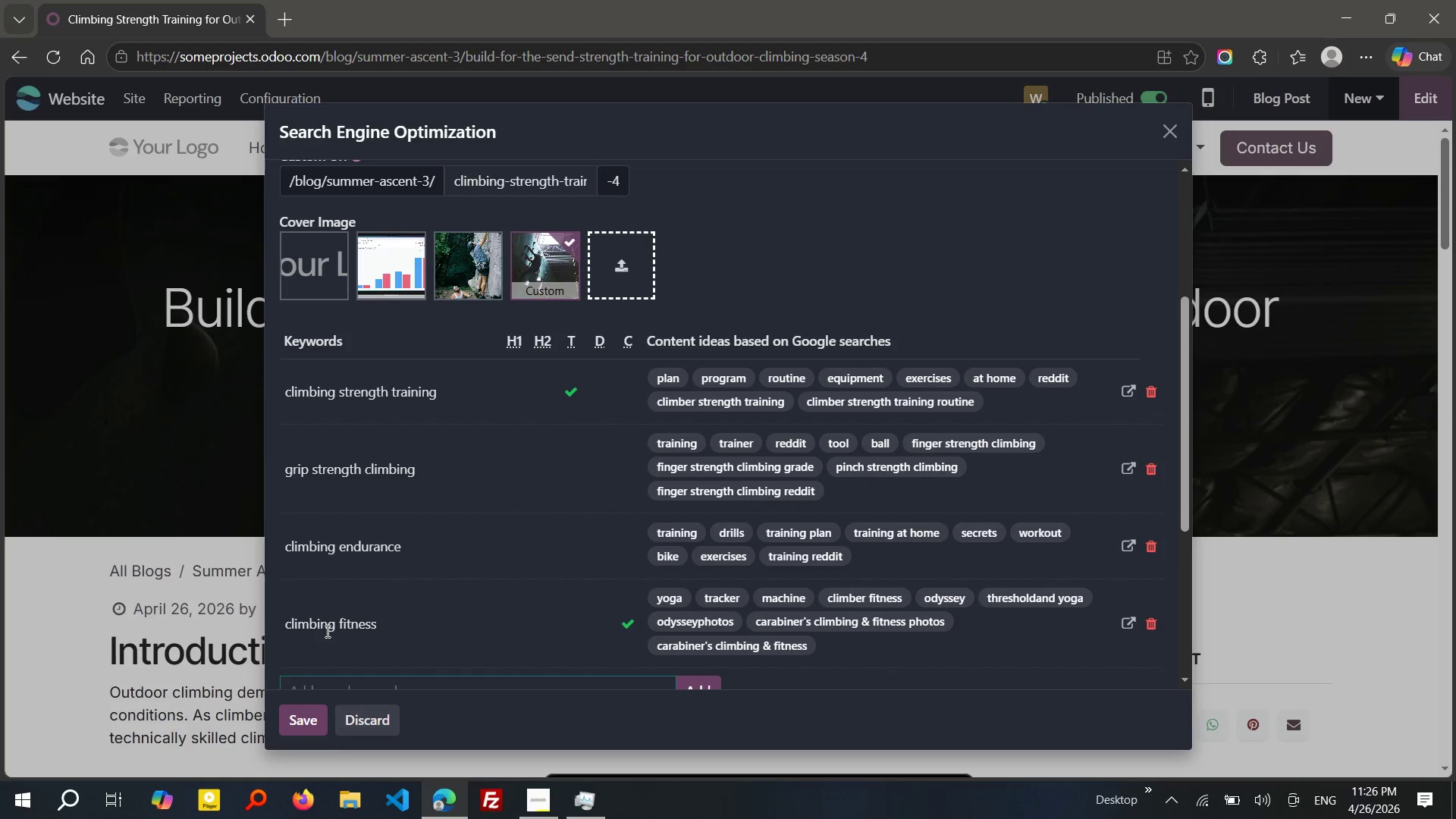 
left_click([460, 311])
 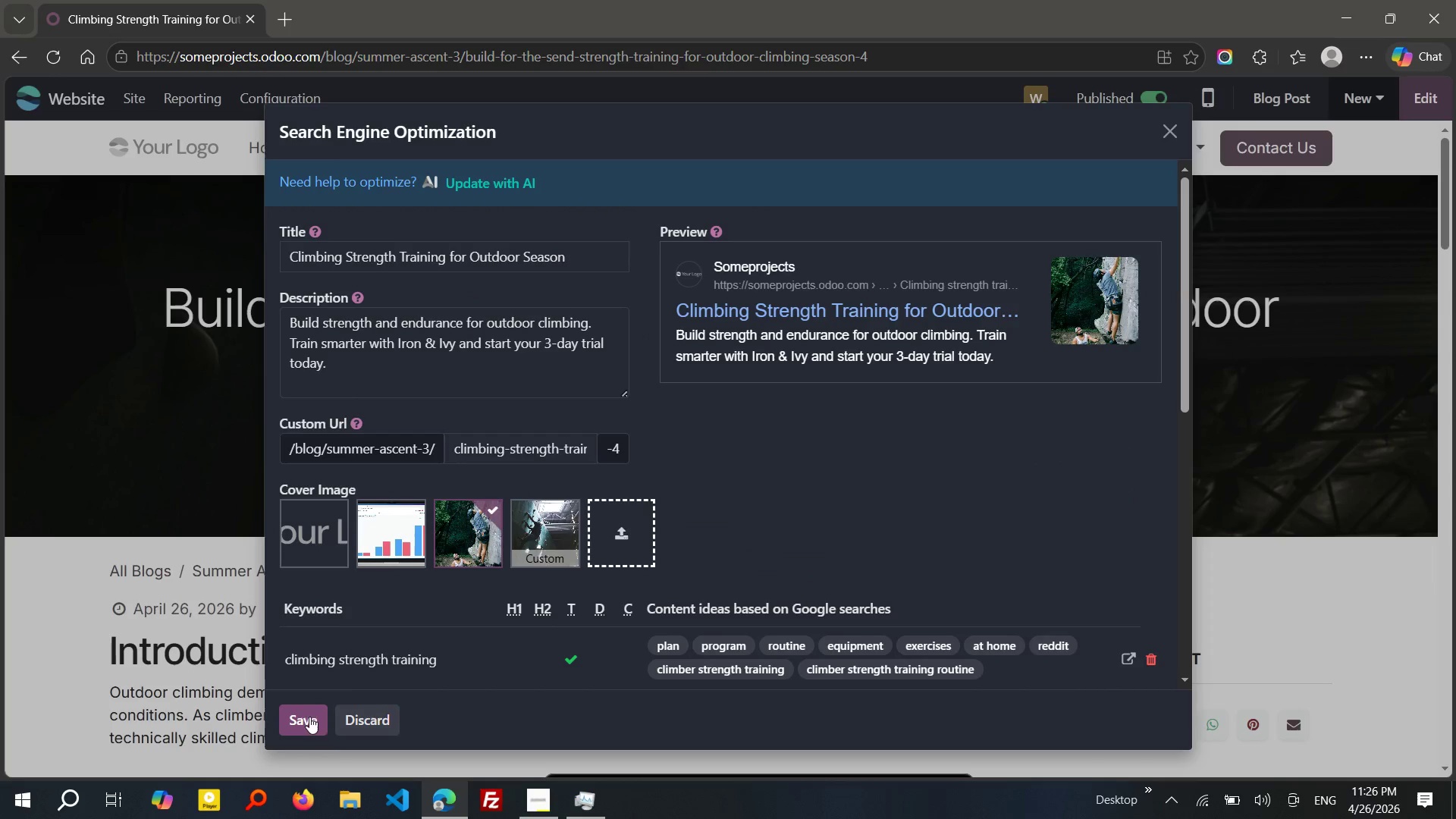 
wait(6.7)
 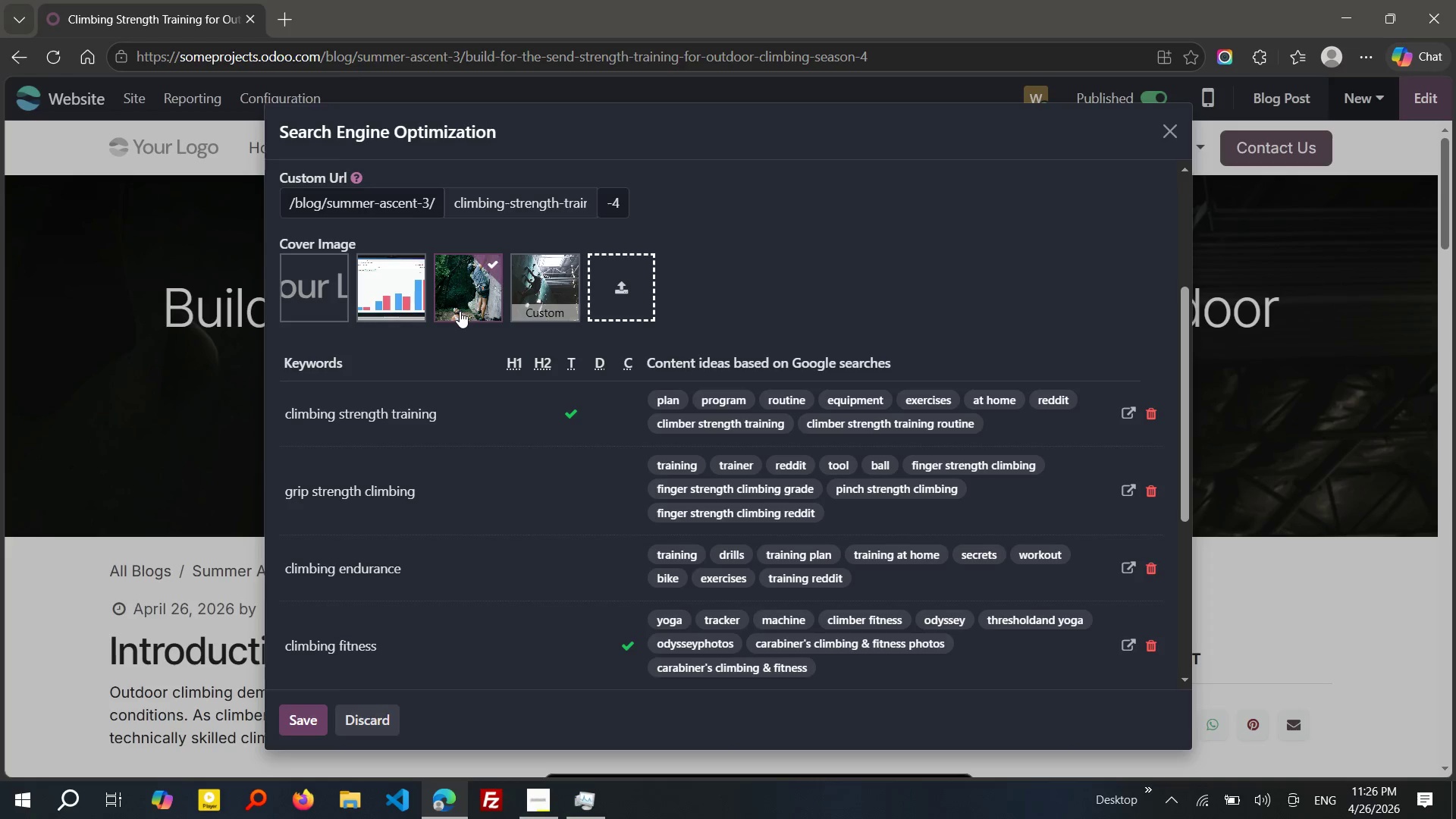 
left_click([309, 720])
 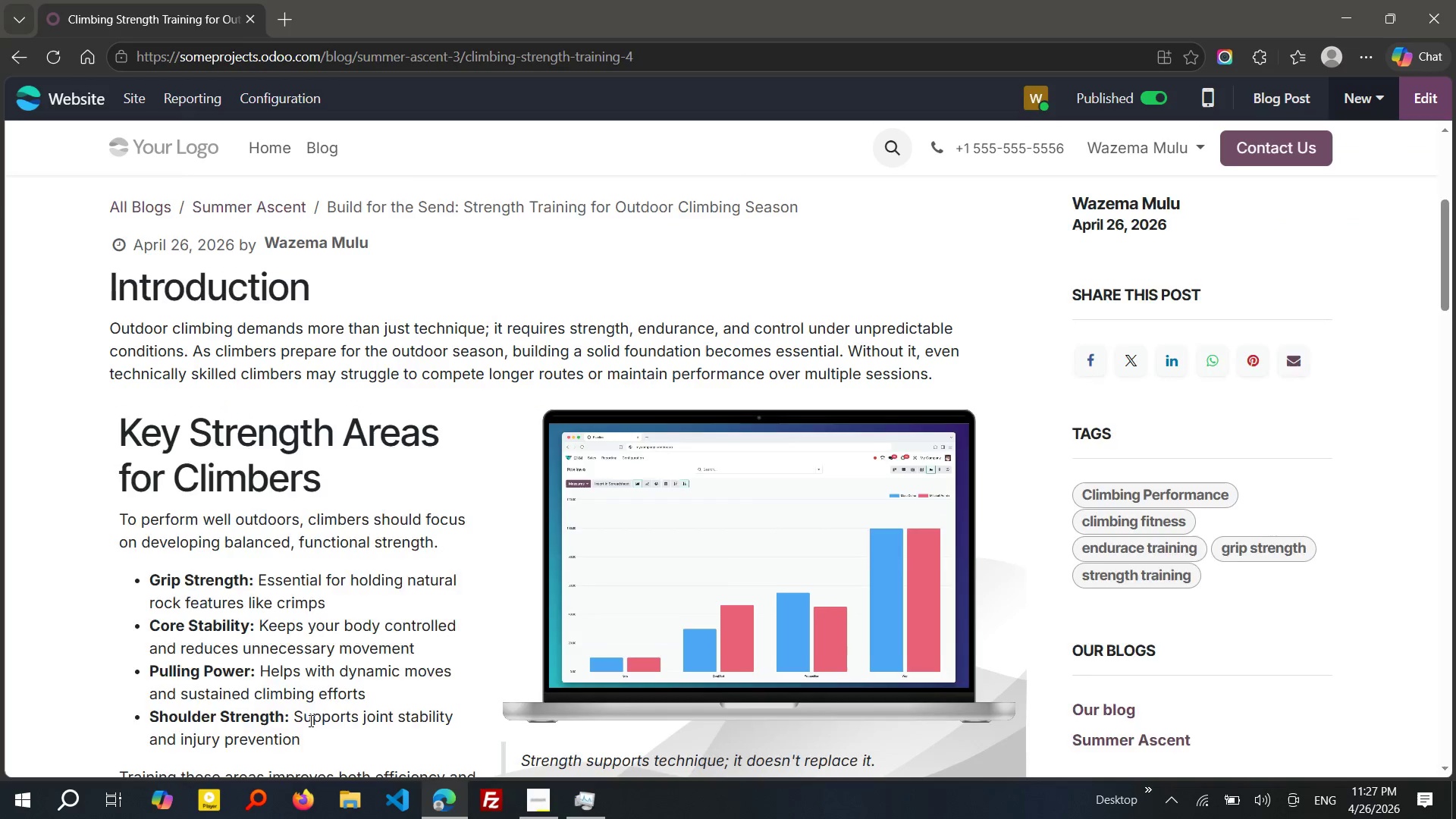 
wait(43.34)
 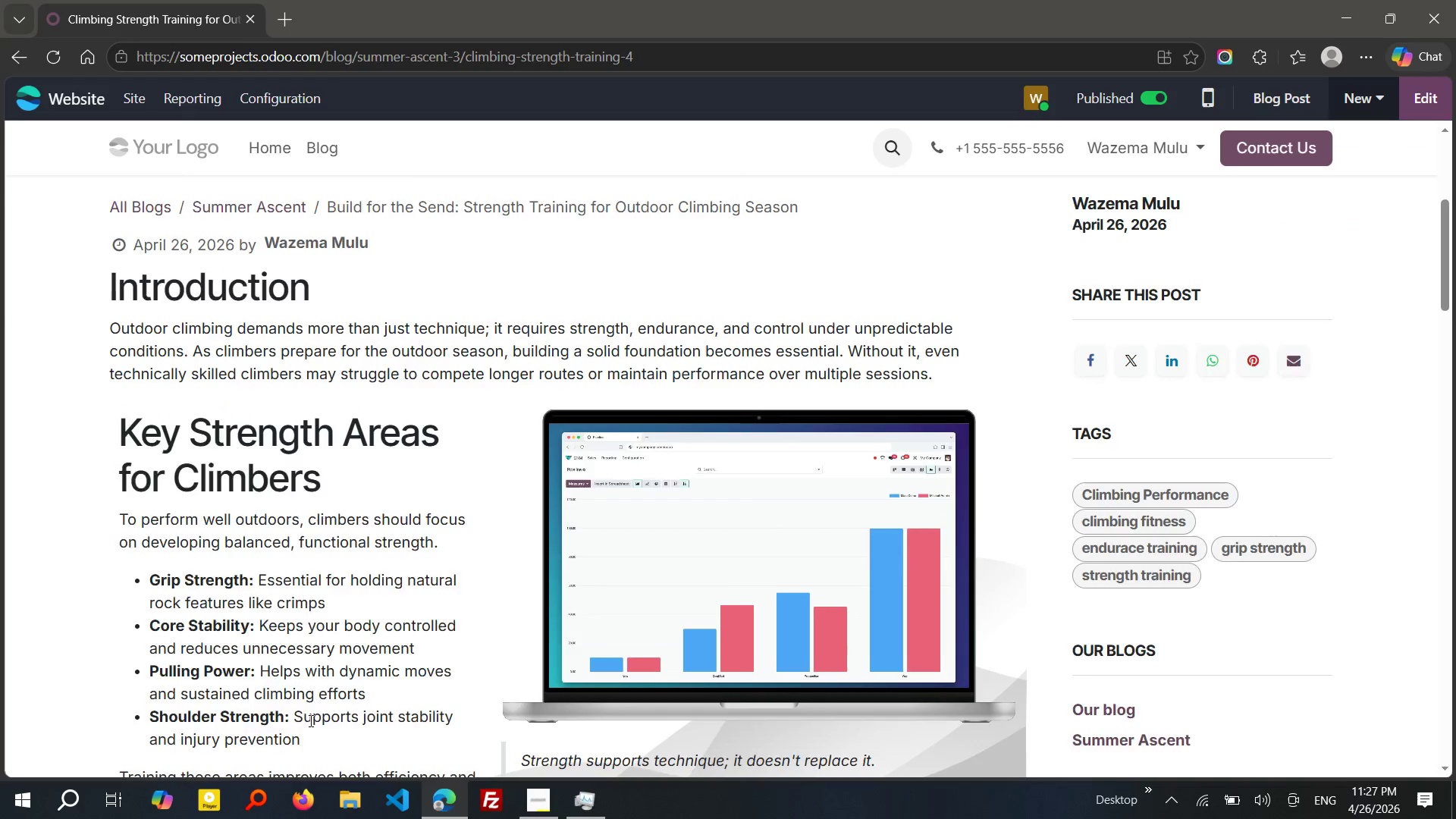 
left_click([541, 809])